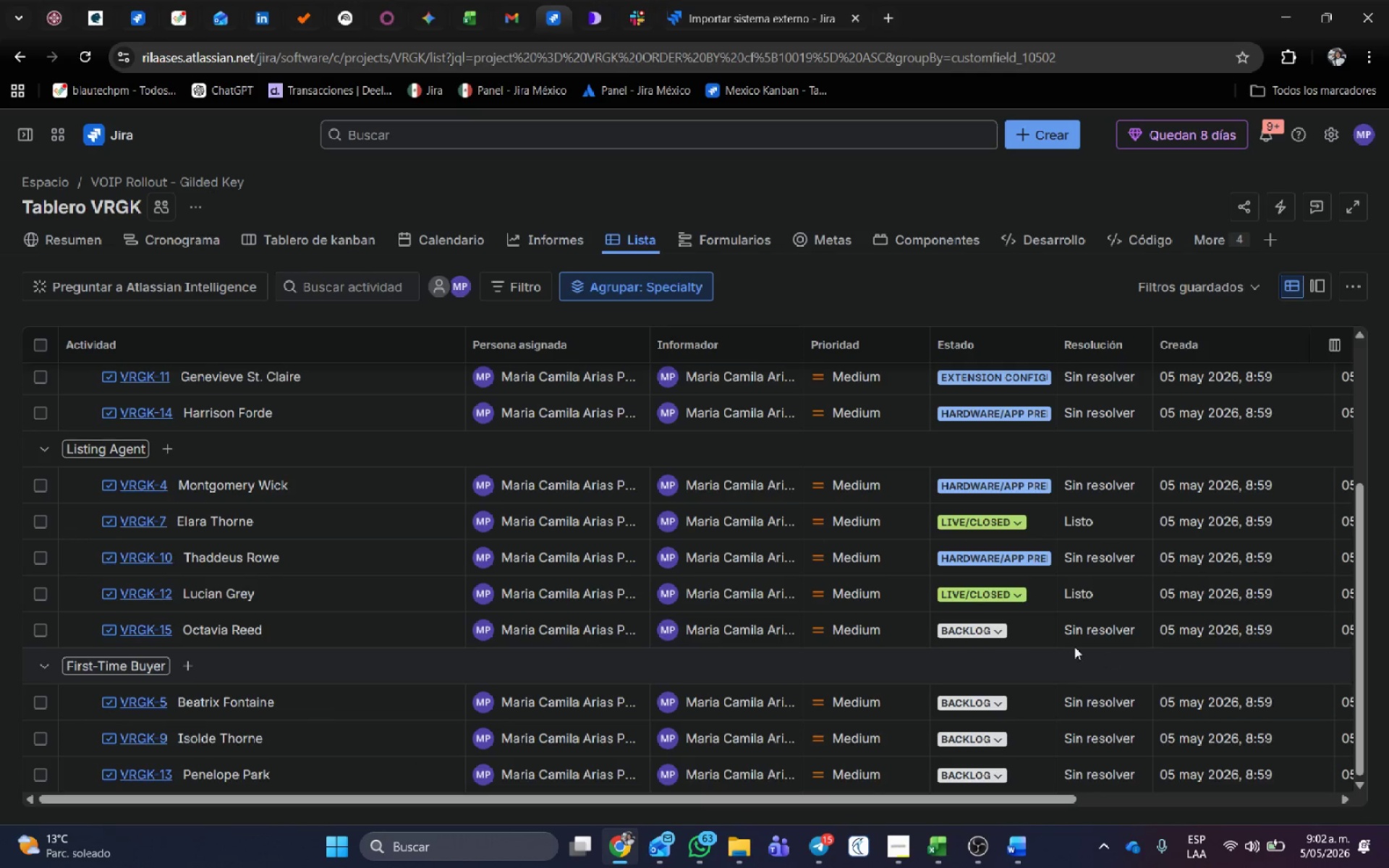 
key(Alt+Tab)
 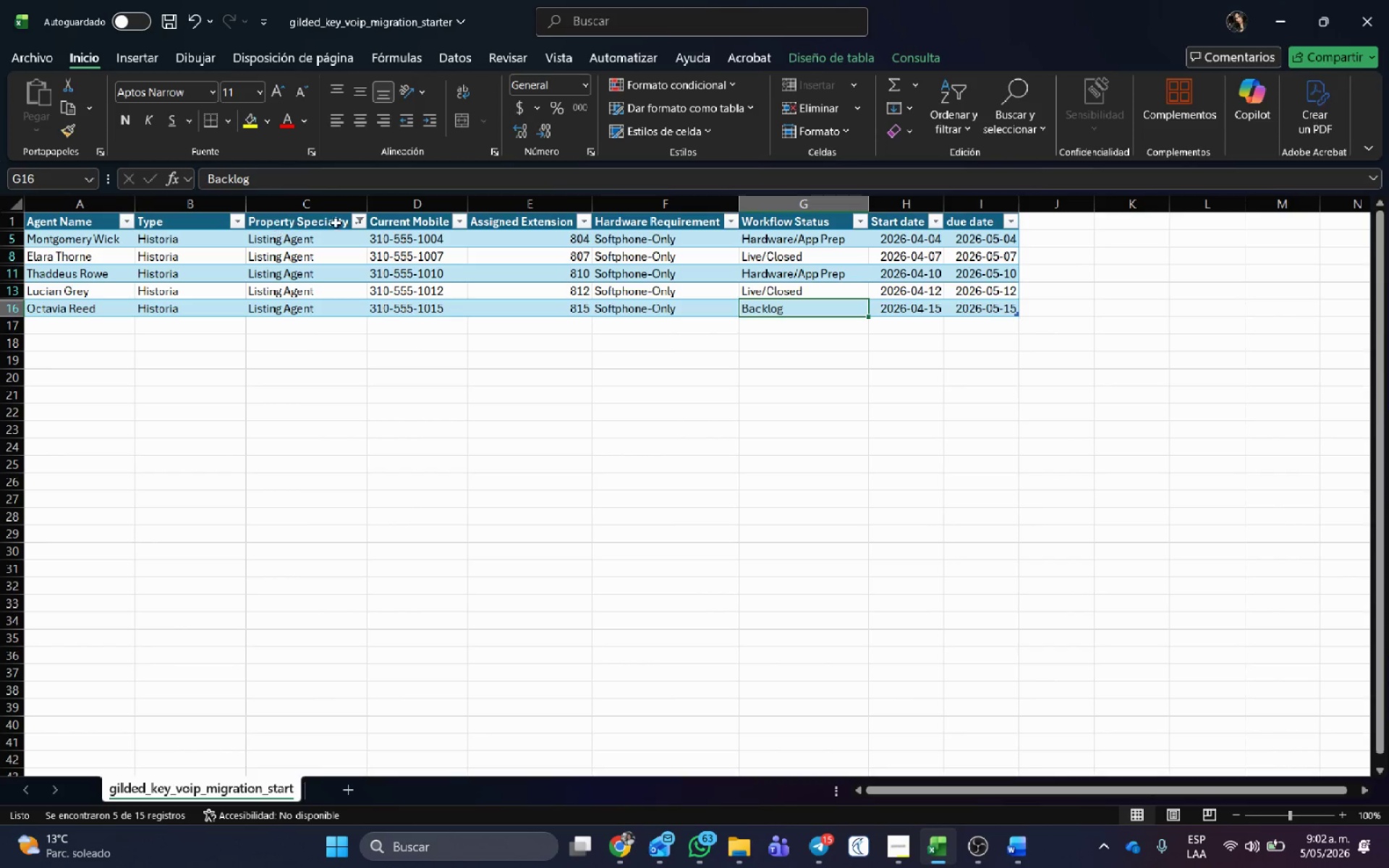 
left_click([363, 223])
 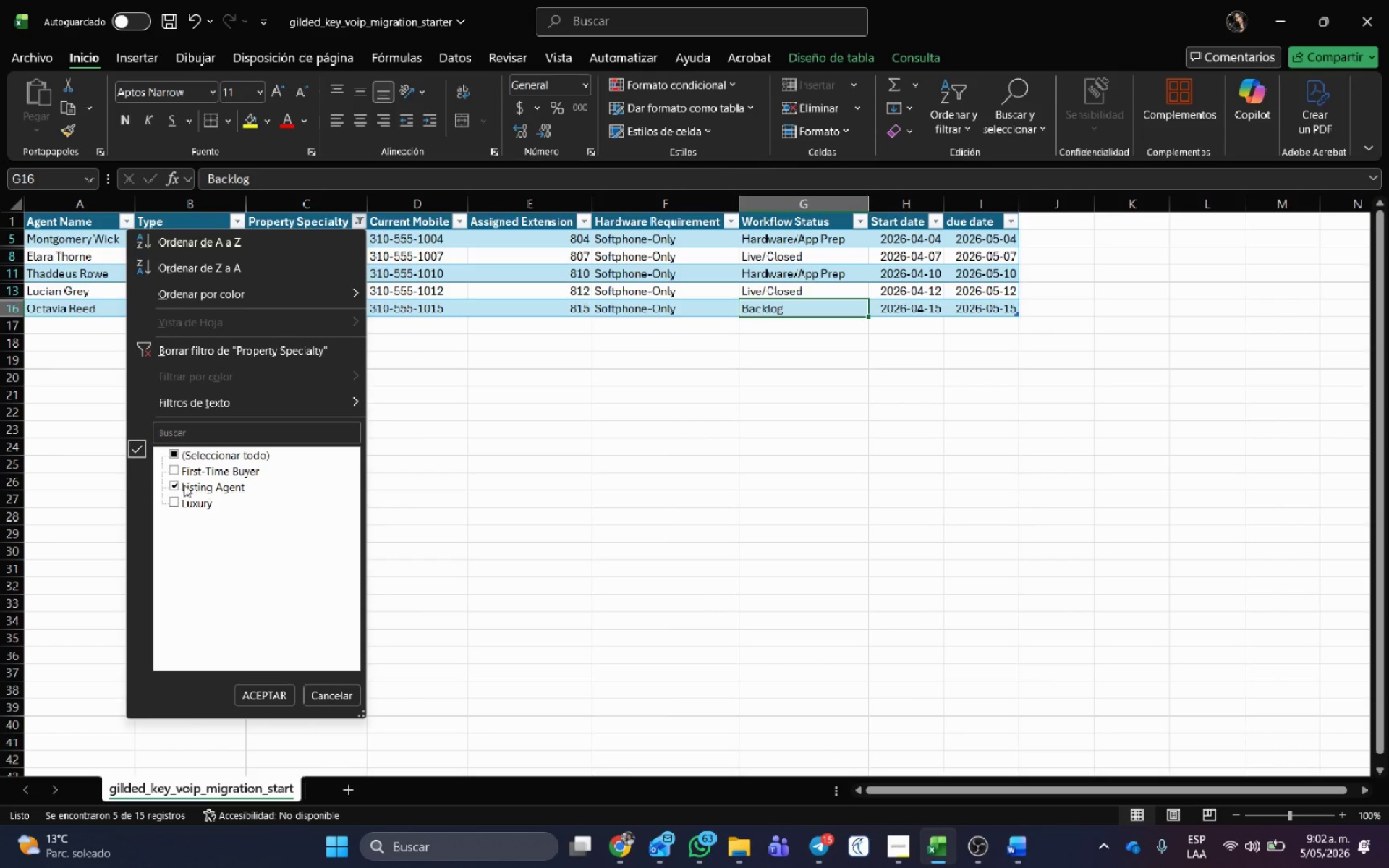 
left_click([177, 486])
 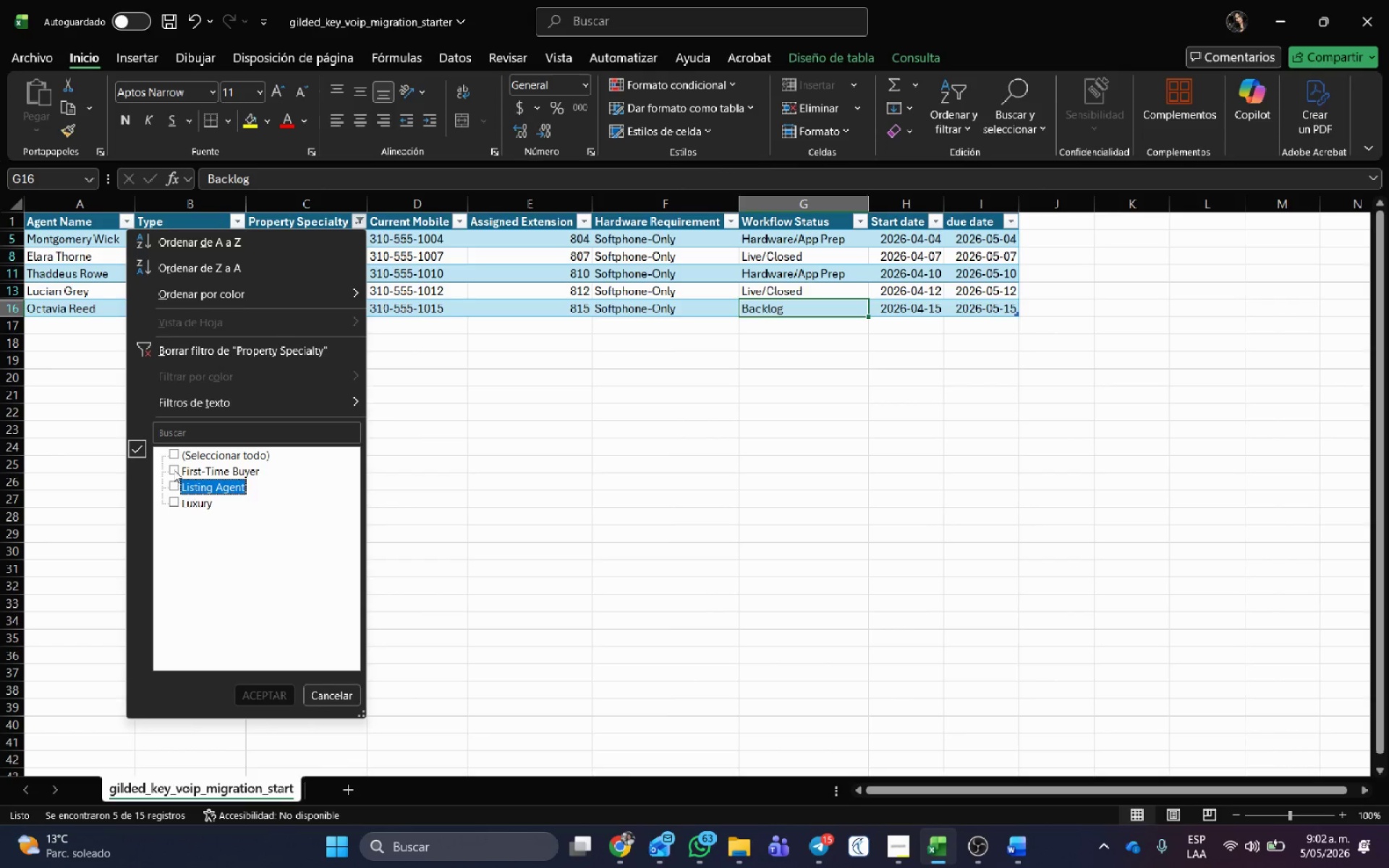 
left_click([174, 469])
 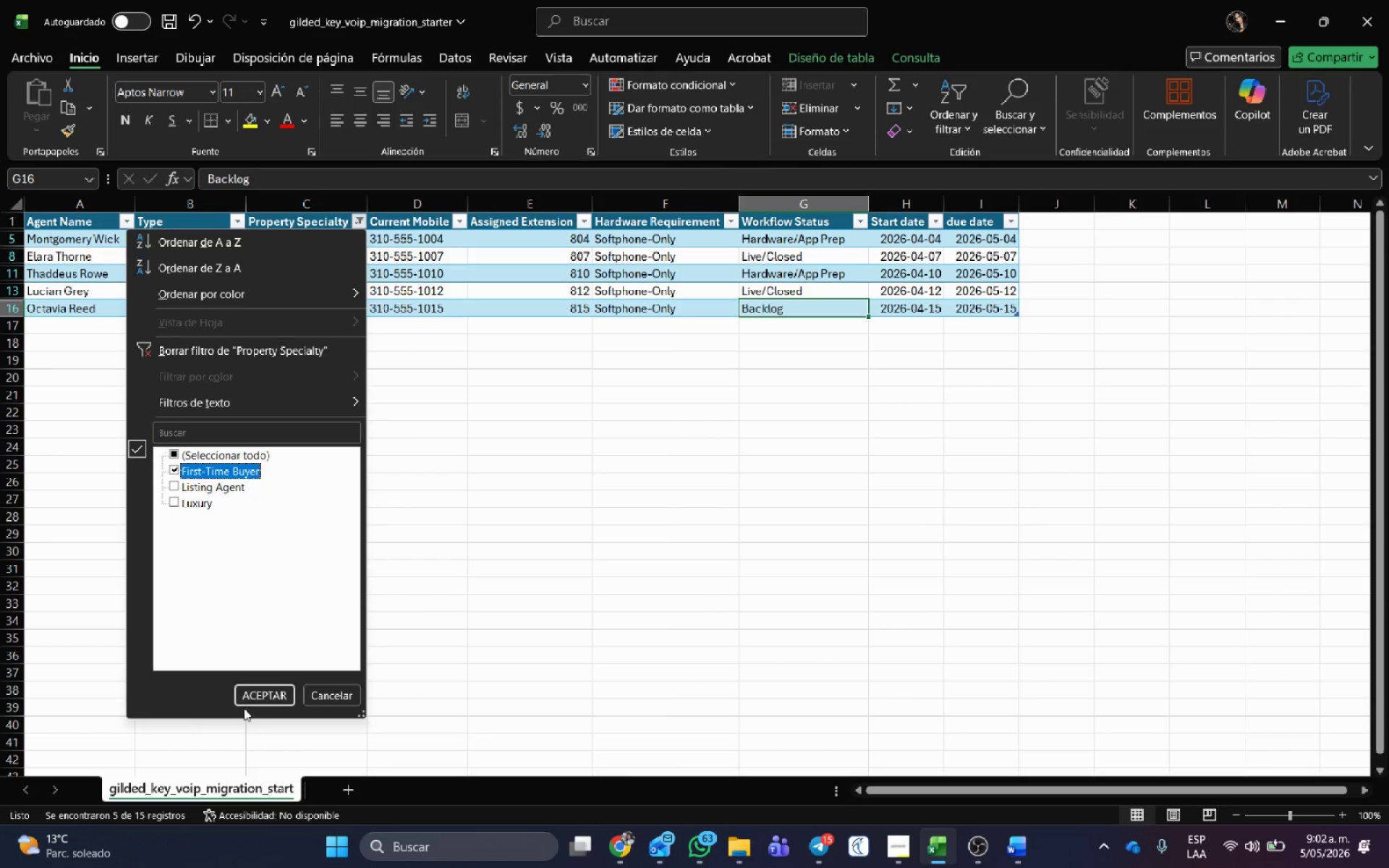 
left_click([250, 694])
 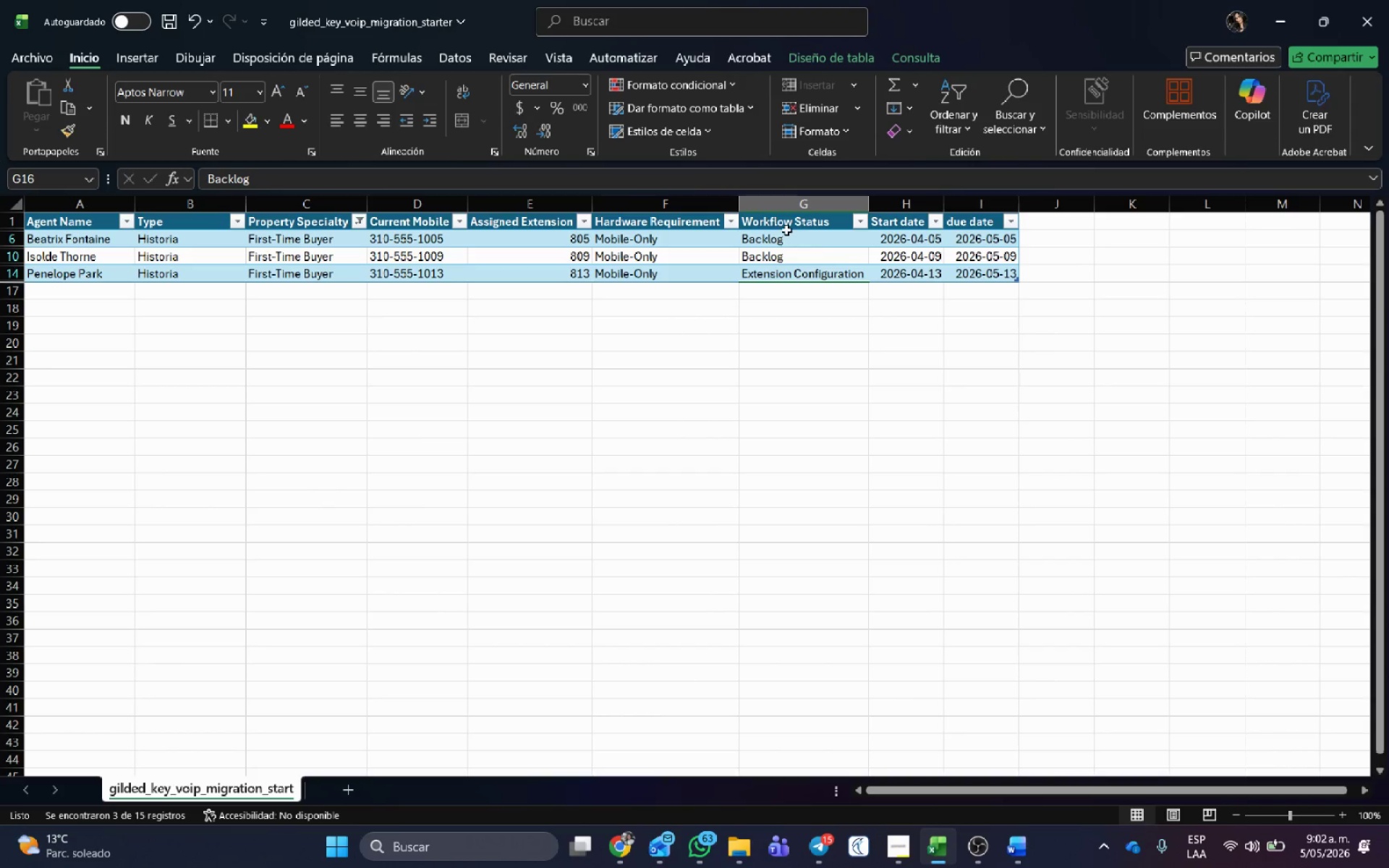 
key(Alt+AltLeft)
 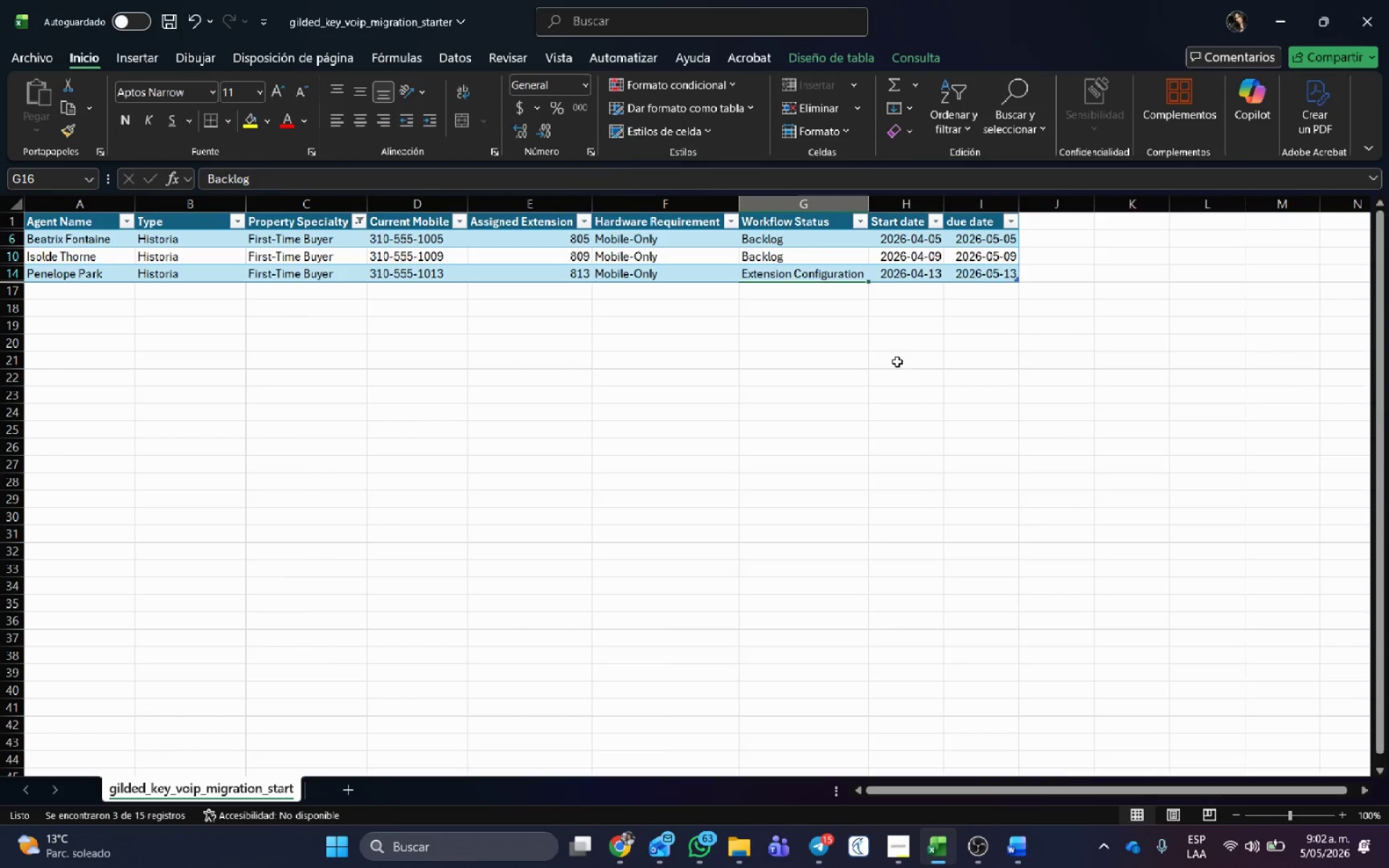 
key(Alt+Tab)
 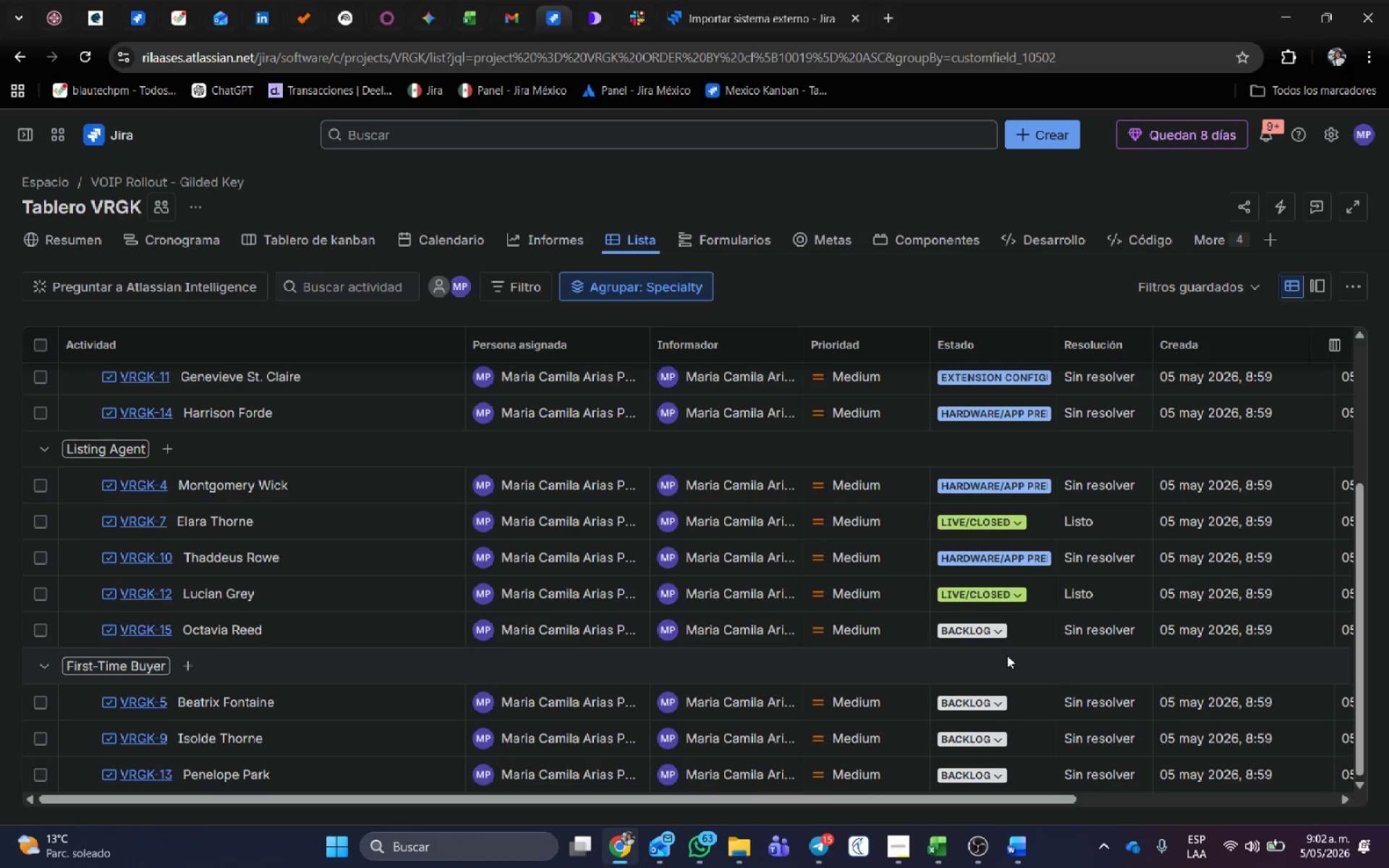 
scroll: coordinate [946, 652], scroll_direction: down, amount: 2.0
 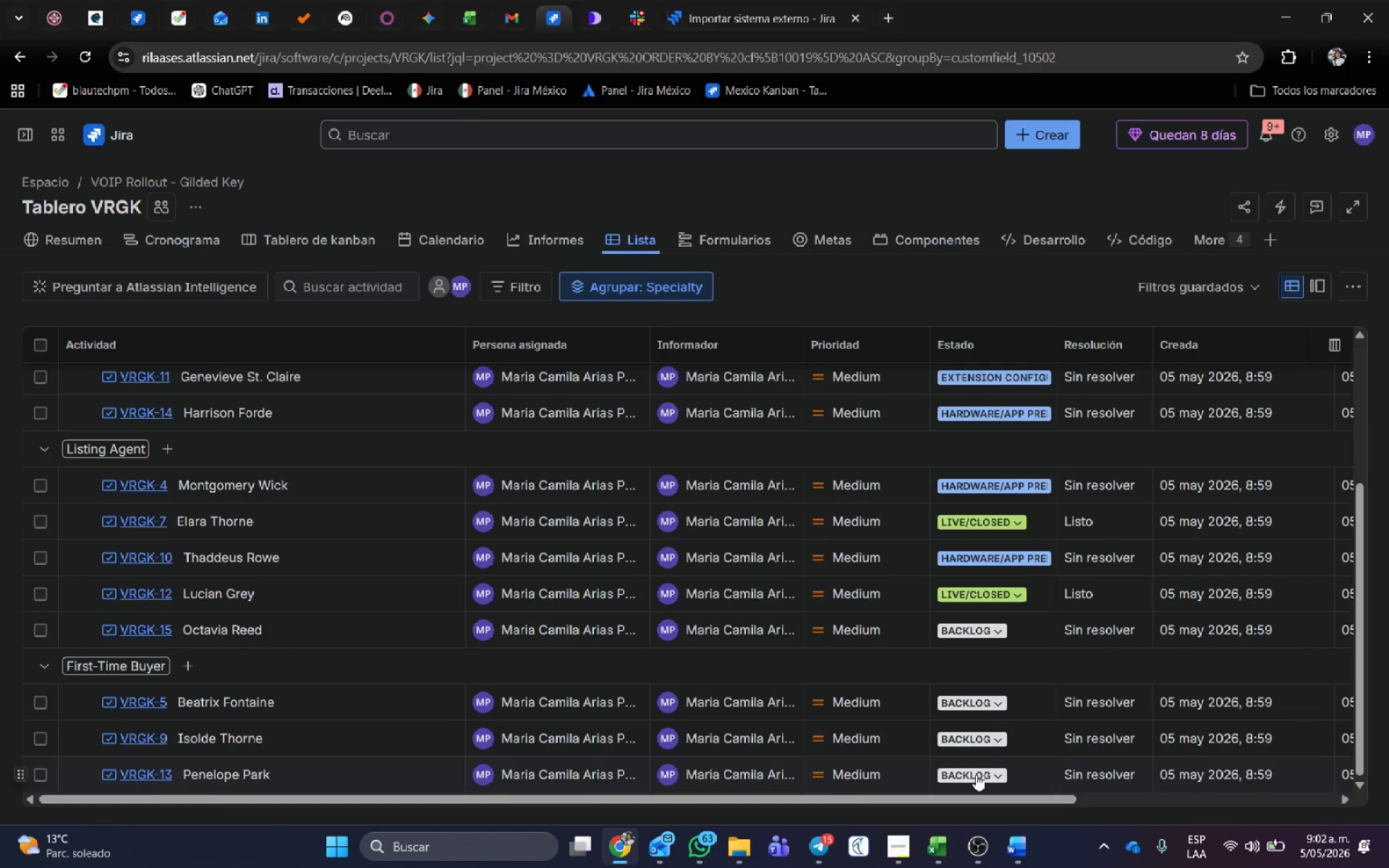 
left_click([976, 775])
 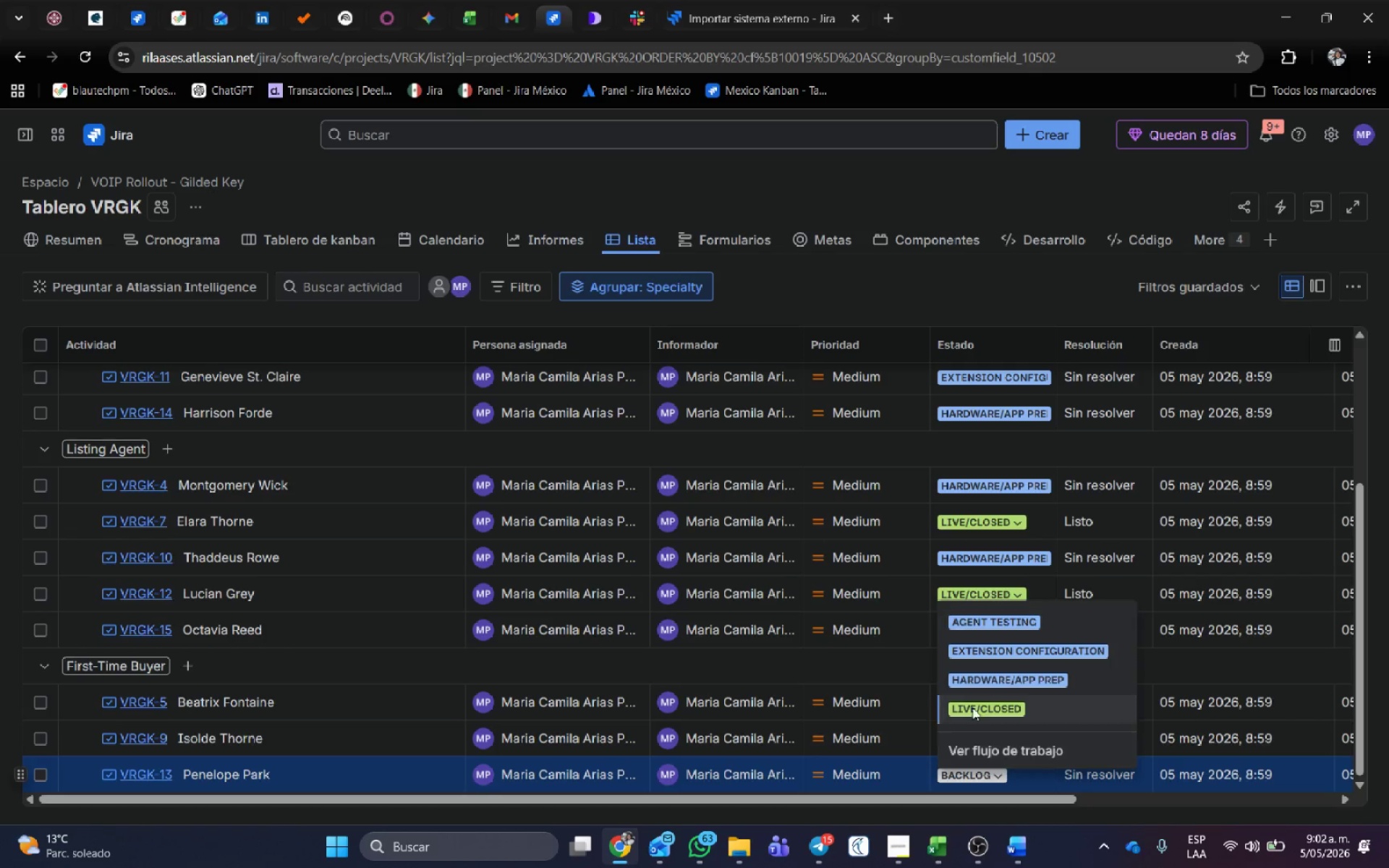 
left_click([980, 645])
 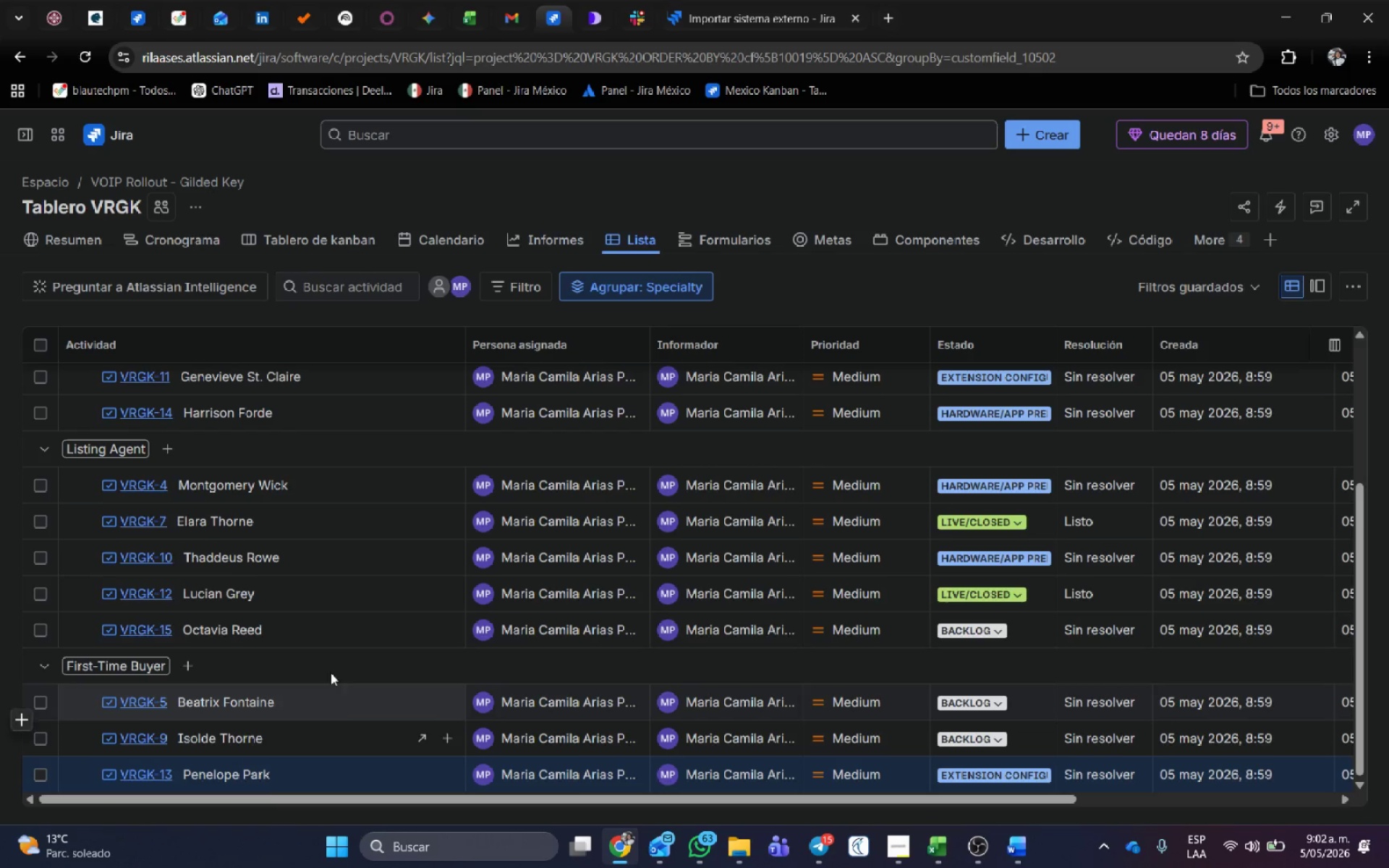 
scroll: coordinate [383, 678], scroll_direction: down, amount: 3.0
 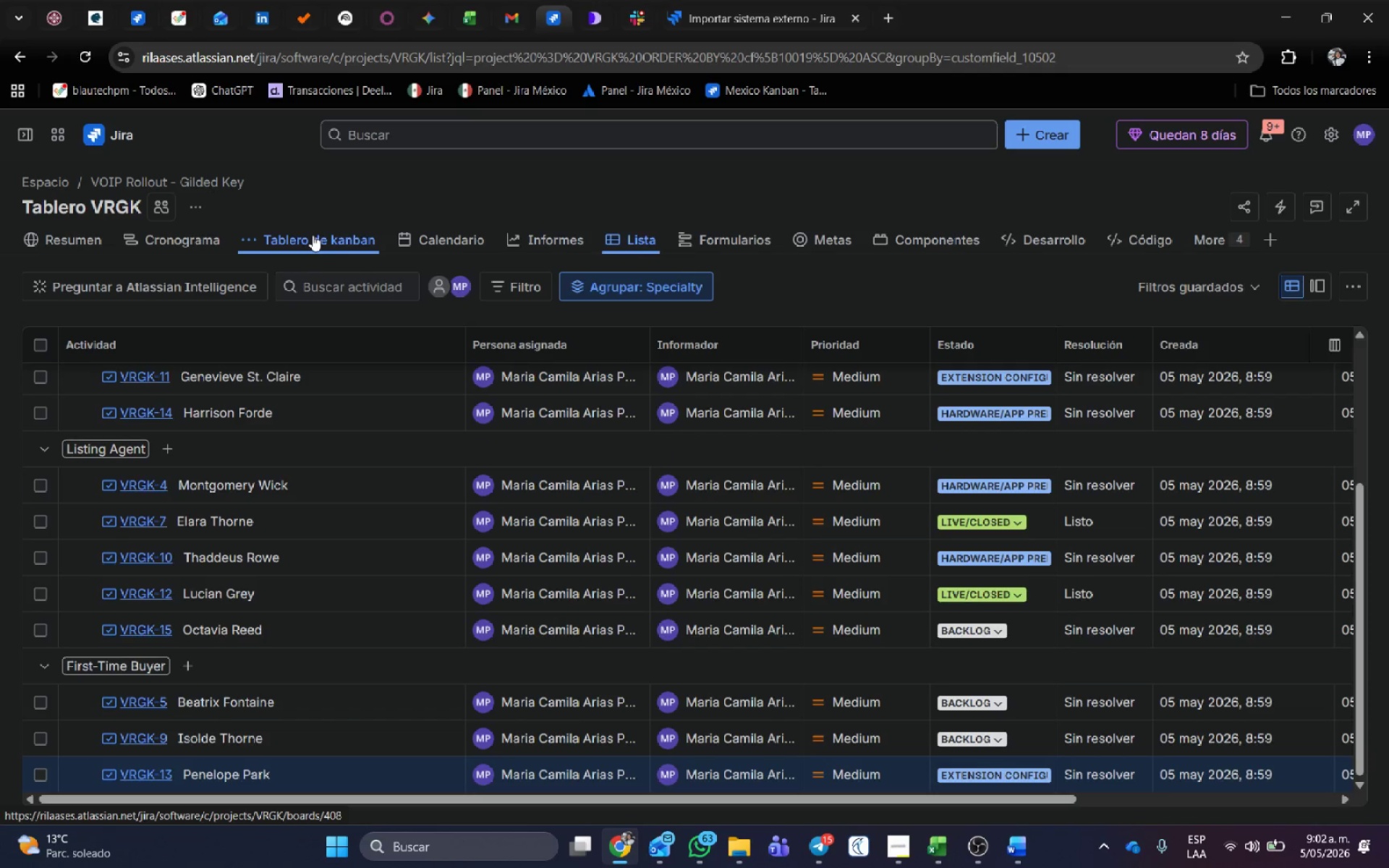 
left_click([313, 235])
 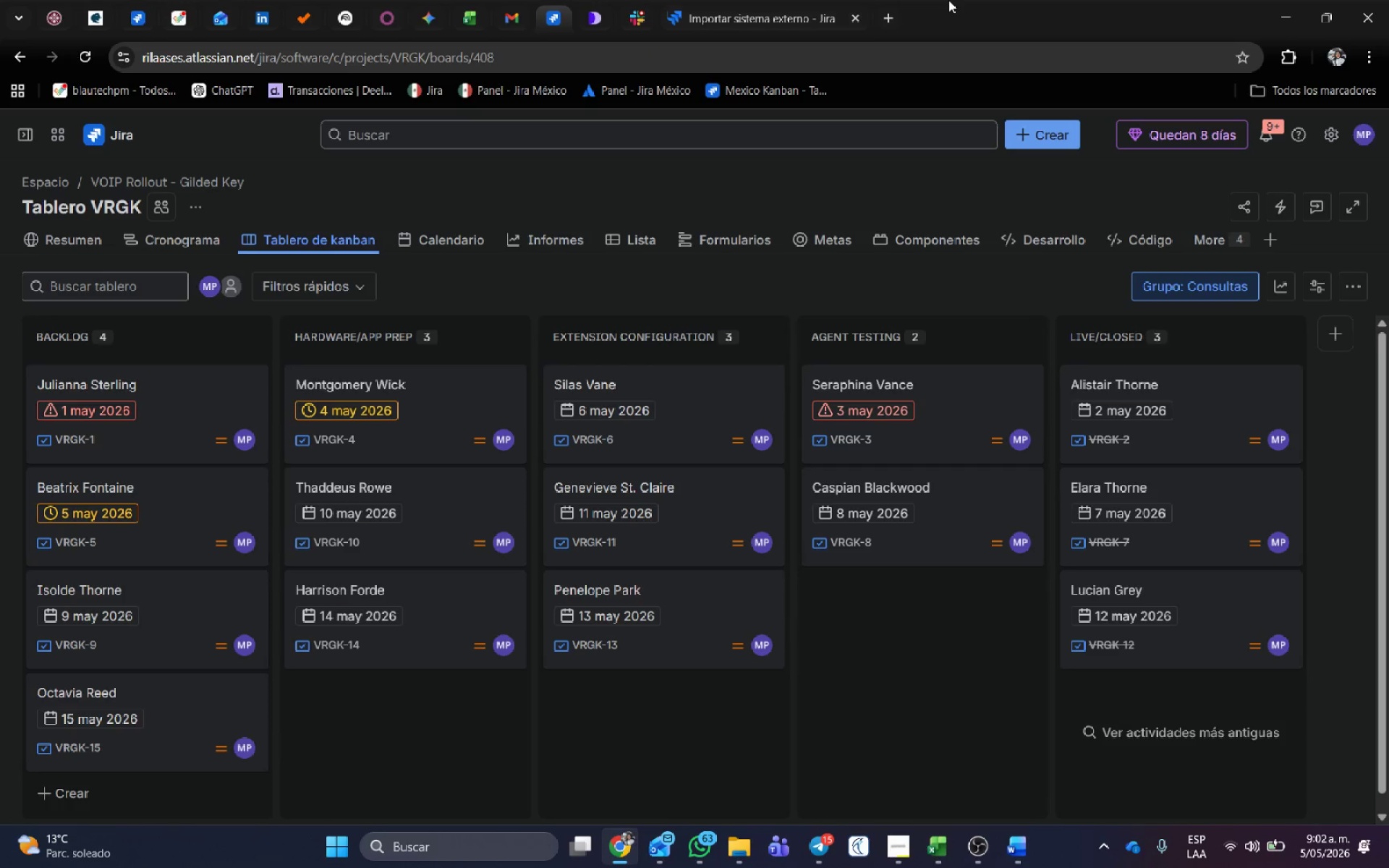 
wait(5.86)
 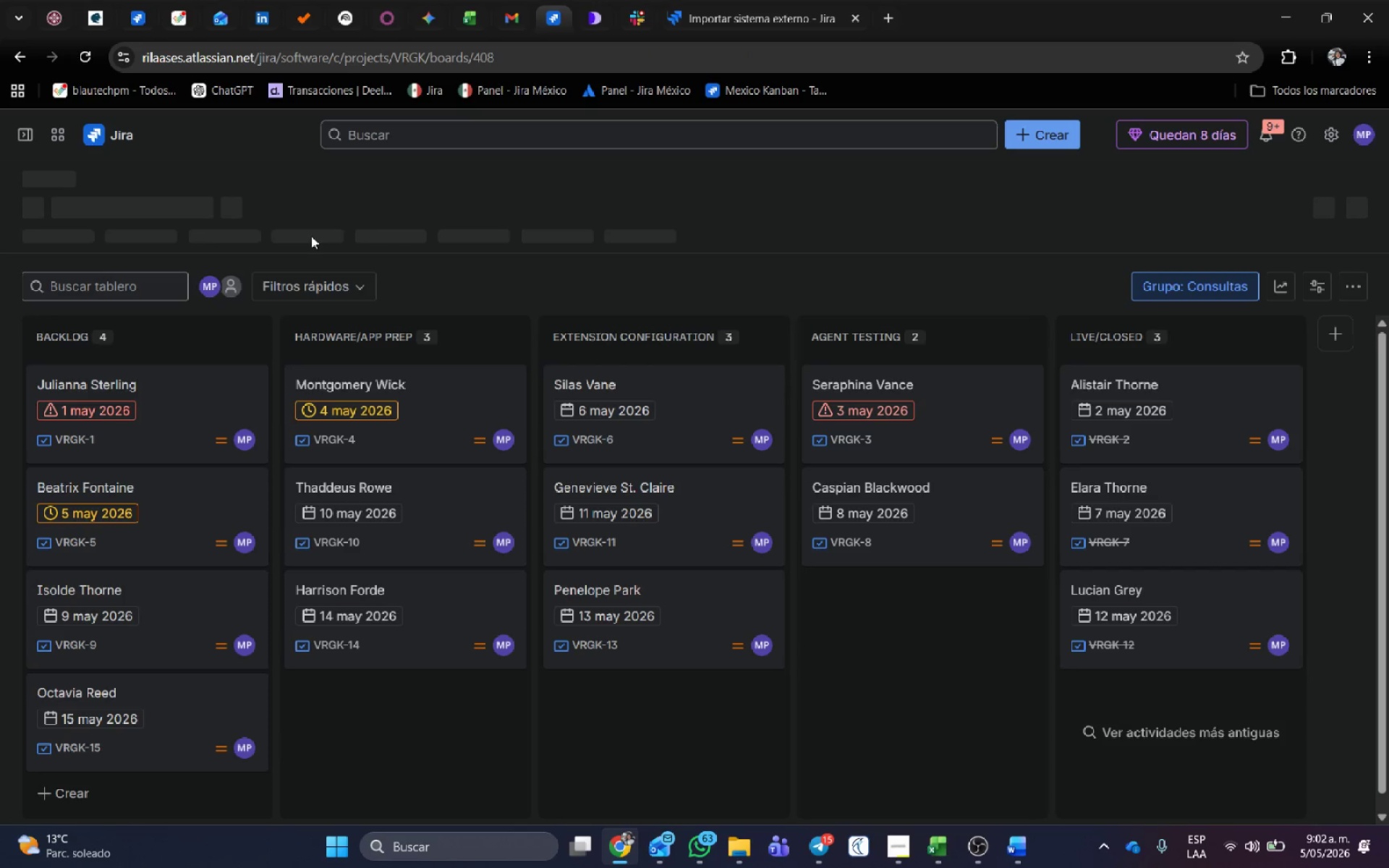 
scroll: coordinate [365, 480], scroll_direction: down, amount: 1.0
 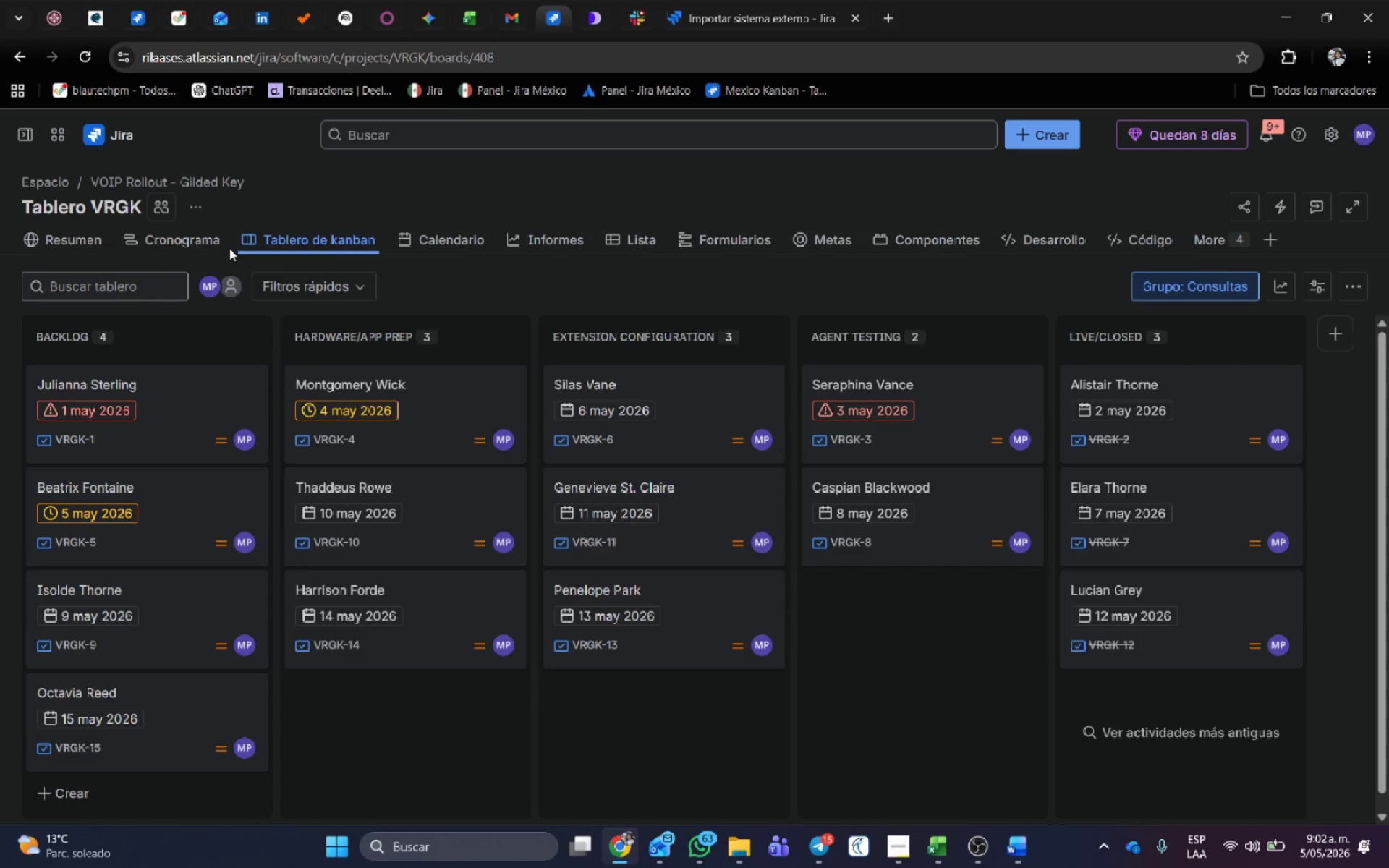 
left_click([203, 234])
 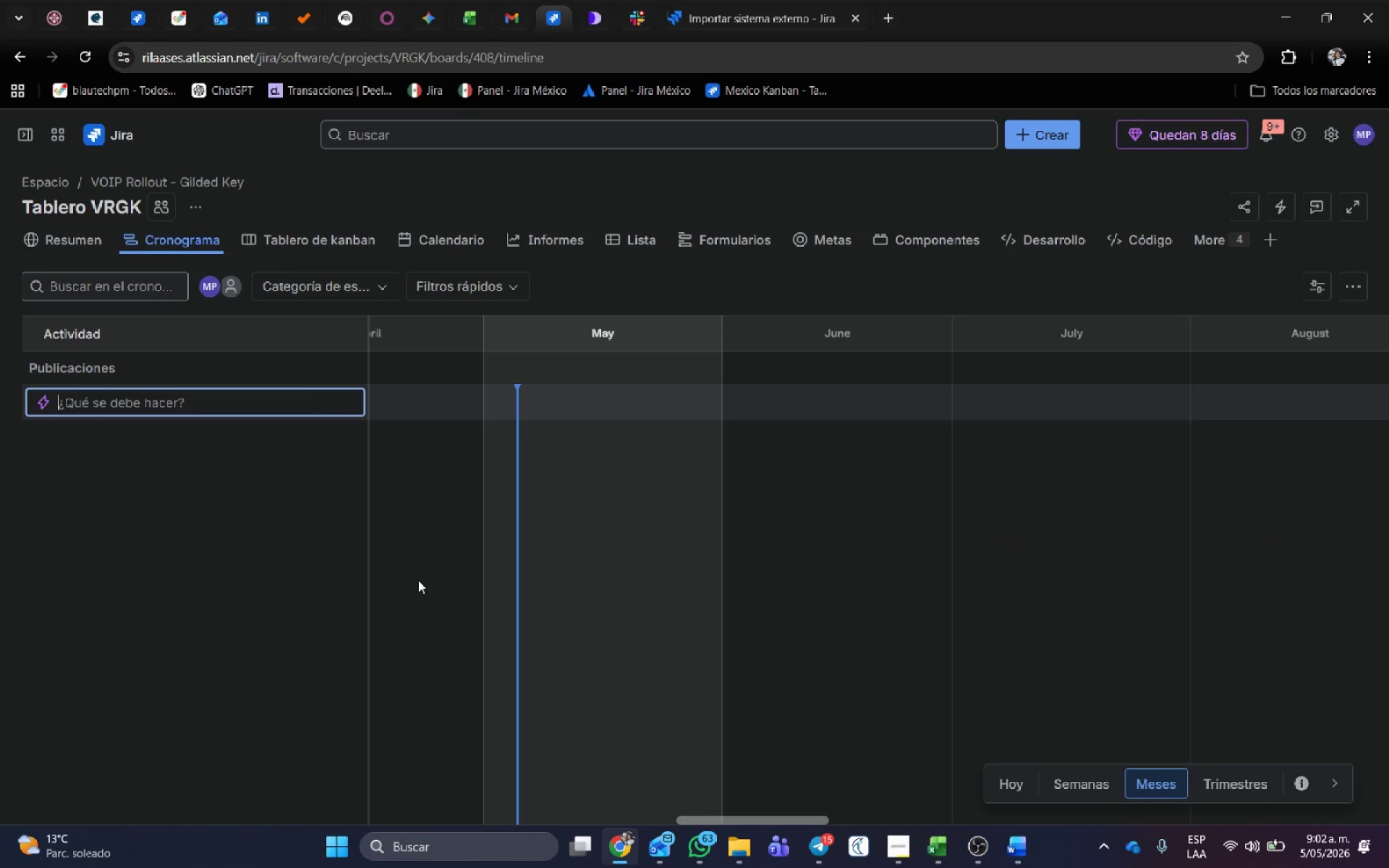 
left_click([343, 237])
 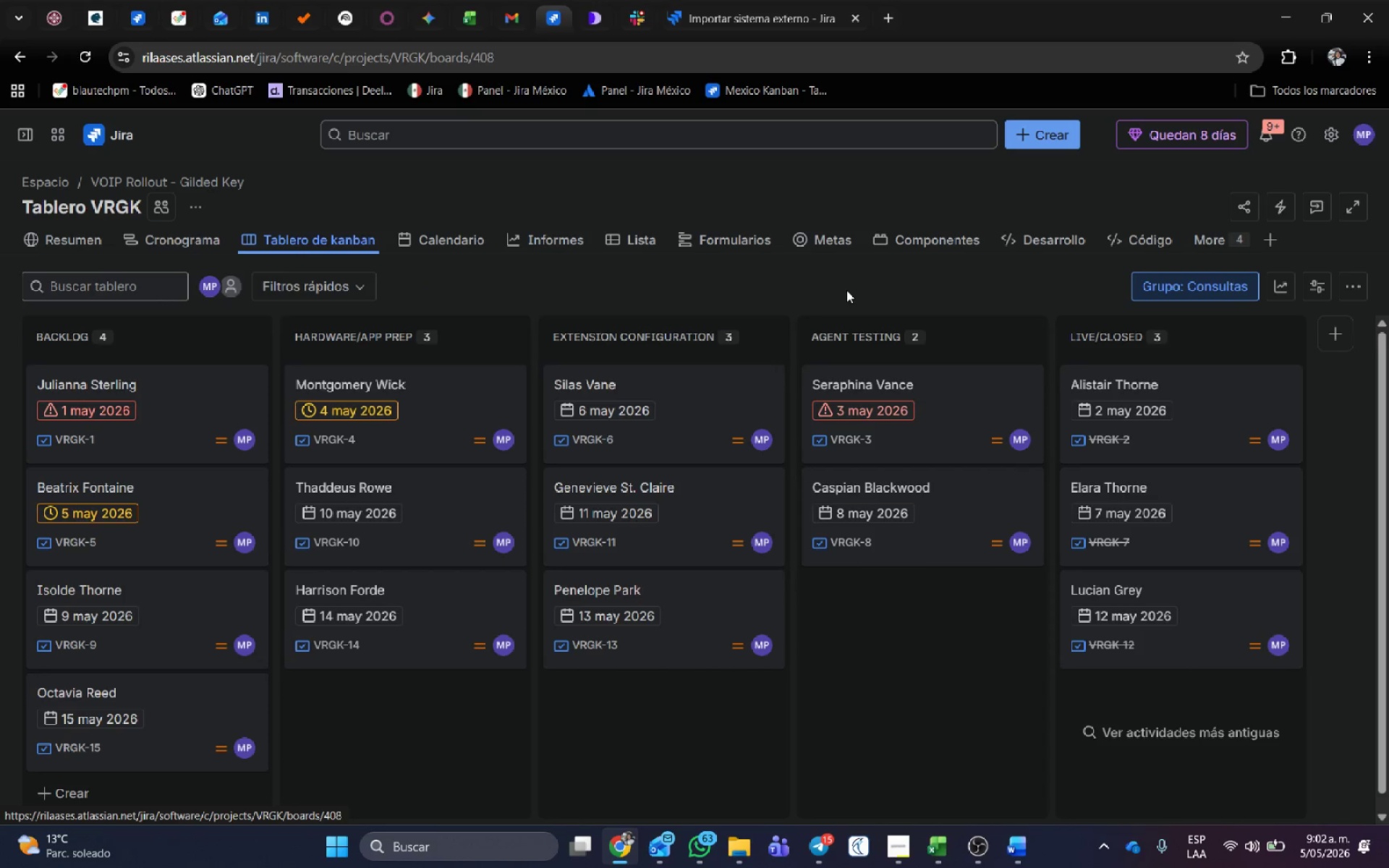 
key(Alt+AltLeft)
 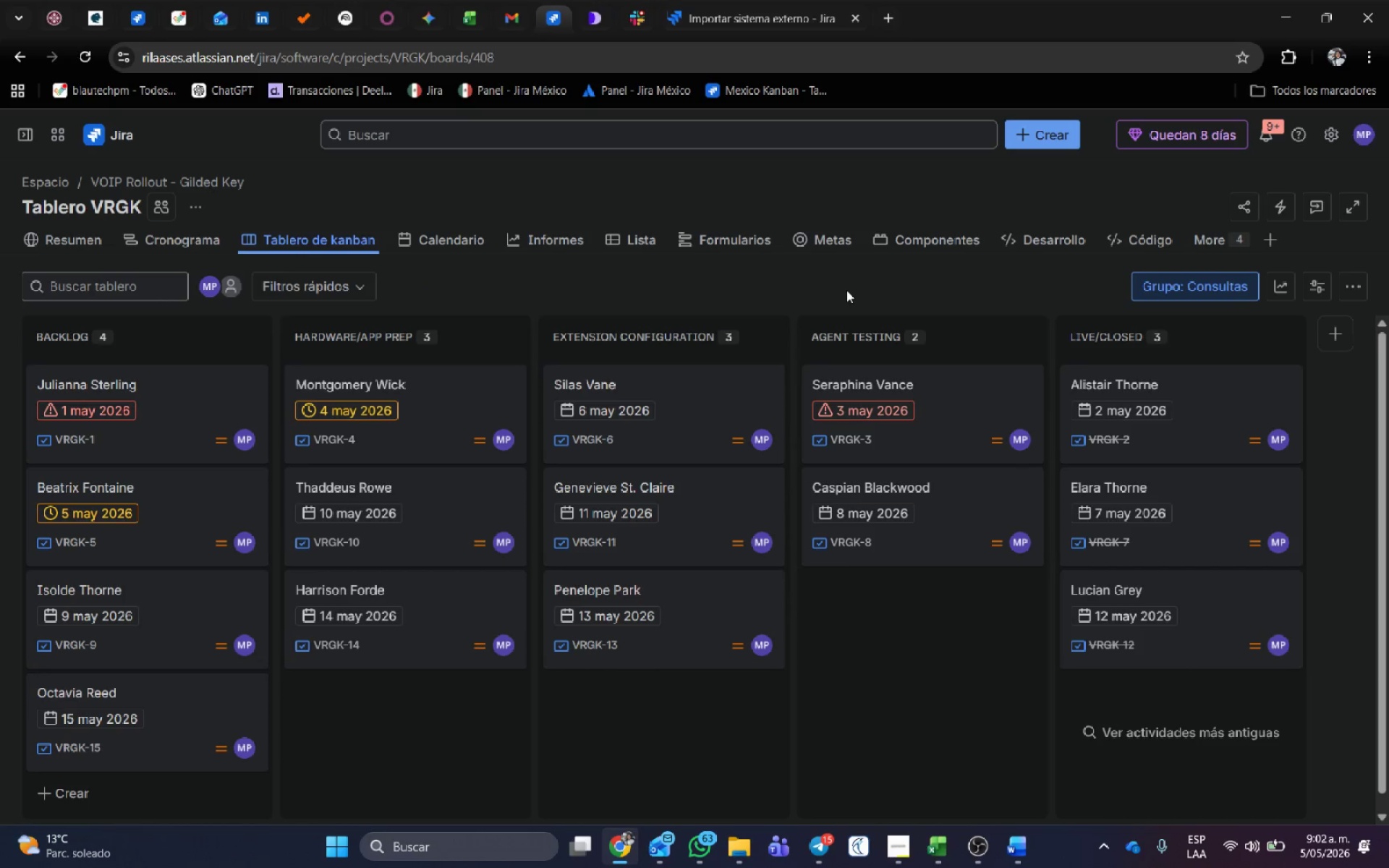 
key(Alt+Tab)
 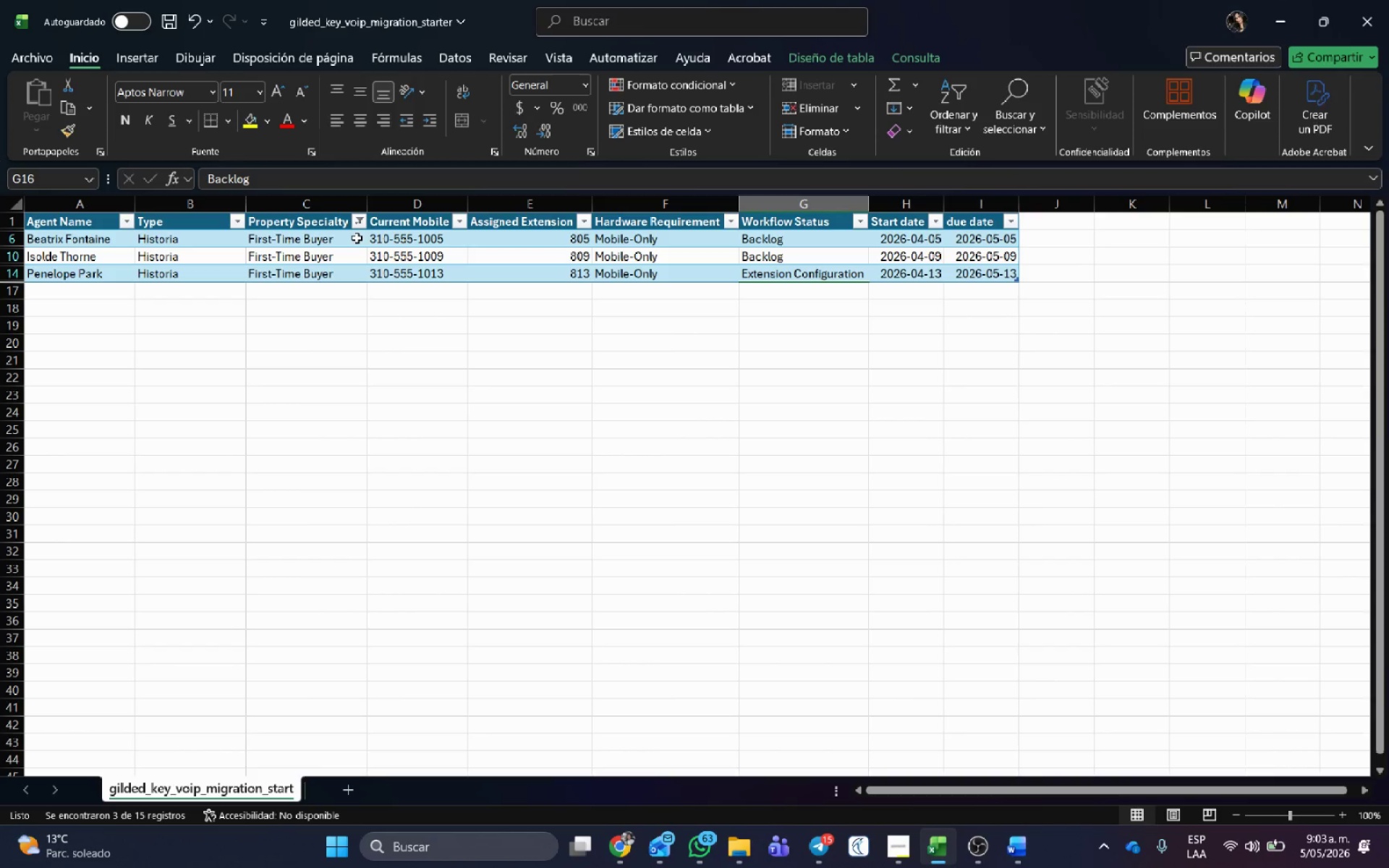 
left_click([358, 221])
 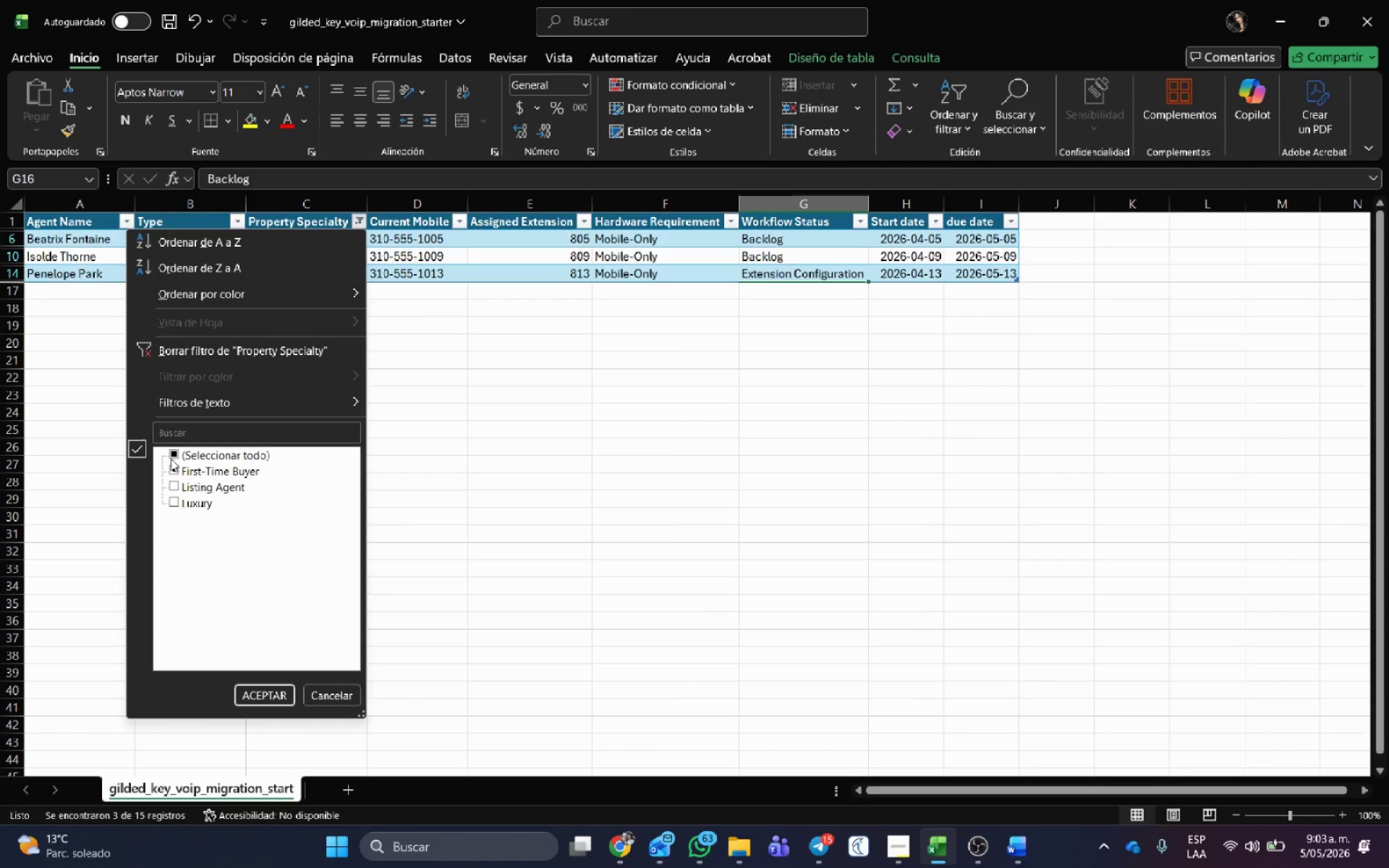 
left_click([176, 451])
 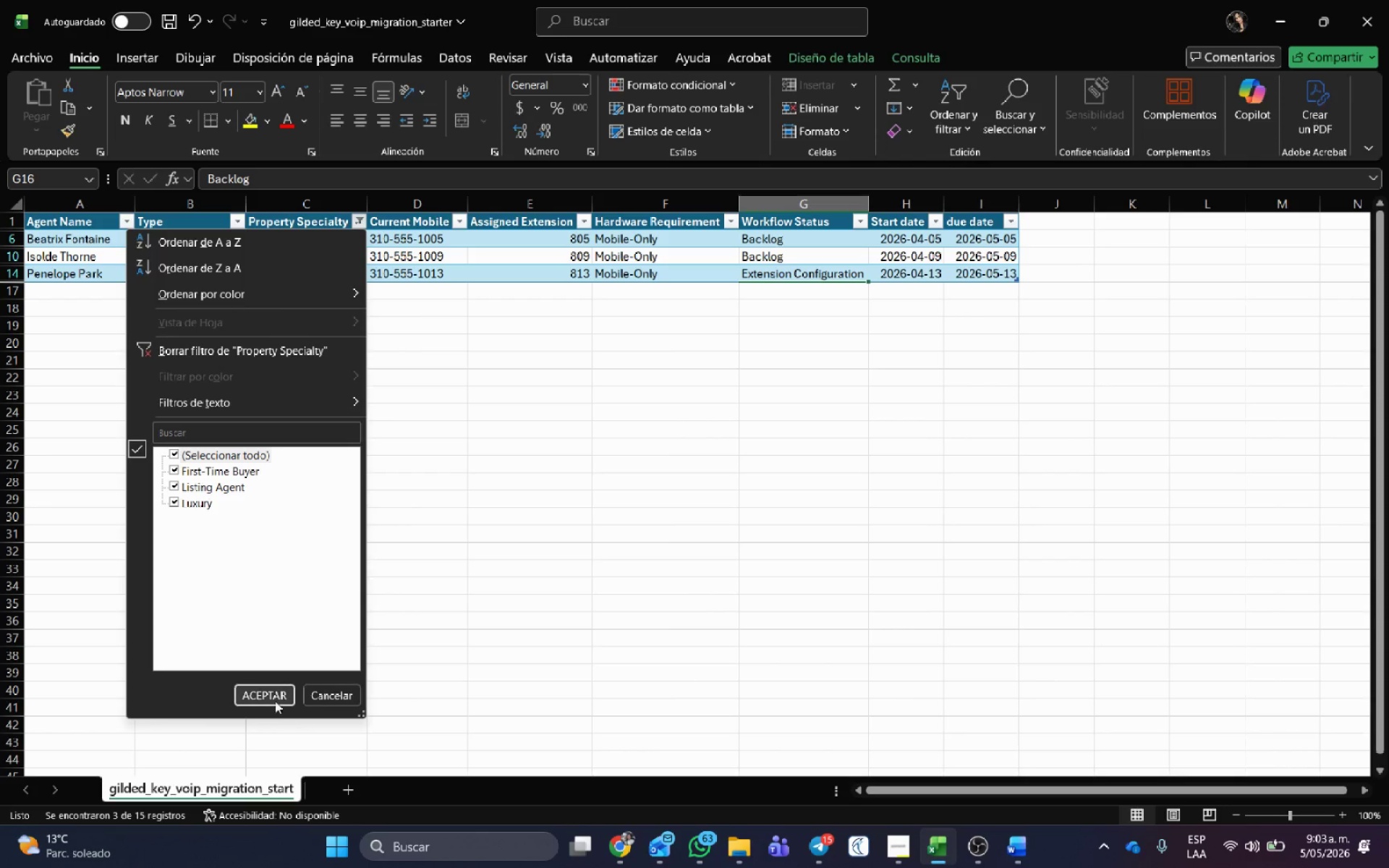 
left_click([273, 696])
 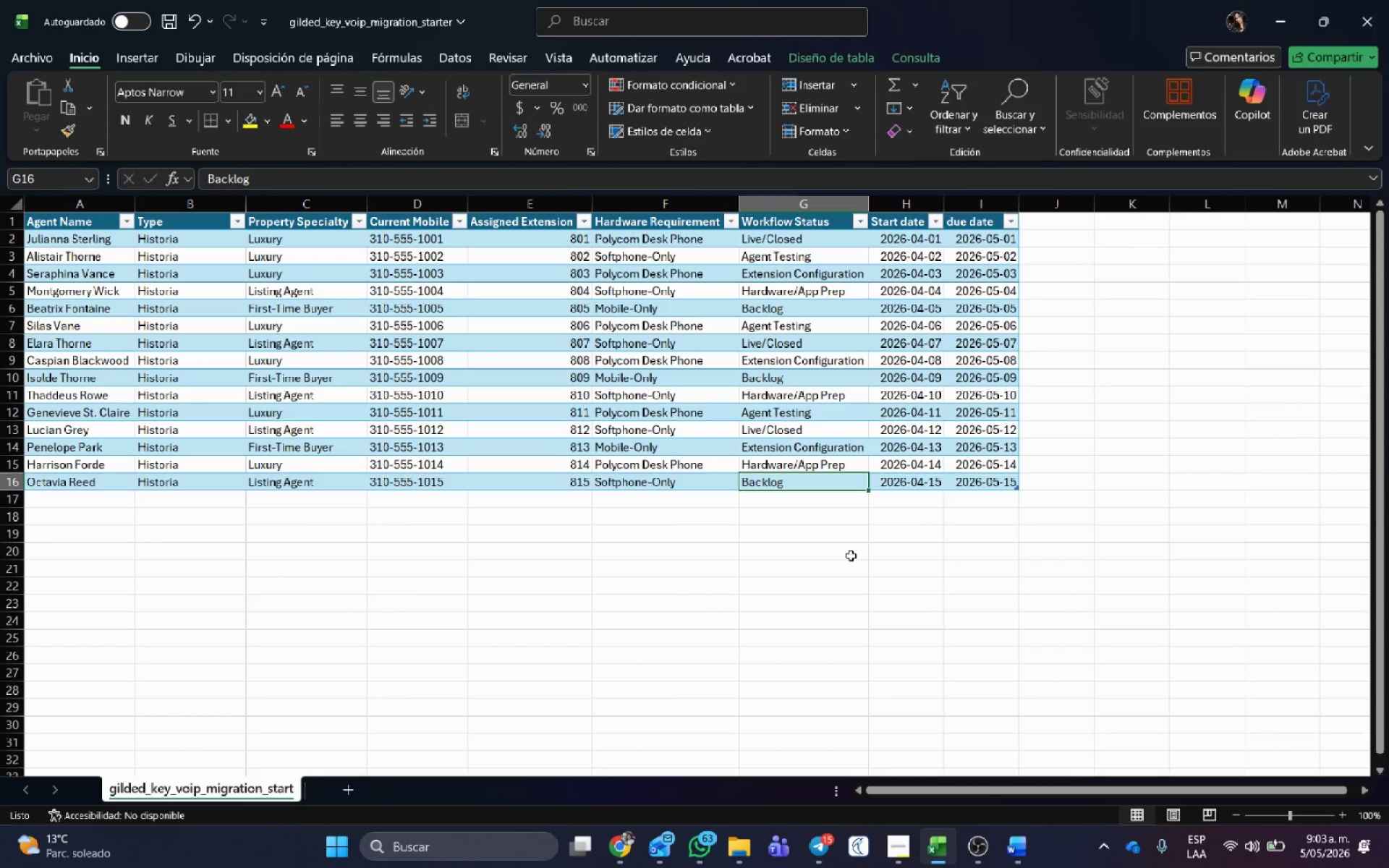 
key(Alt+AltLeft)
 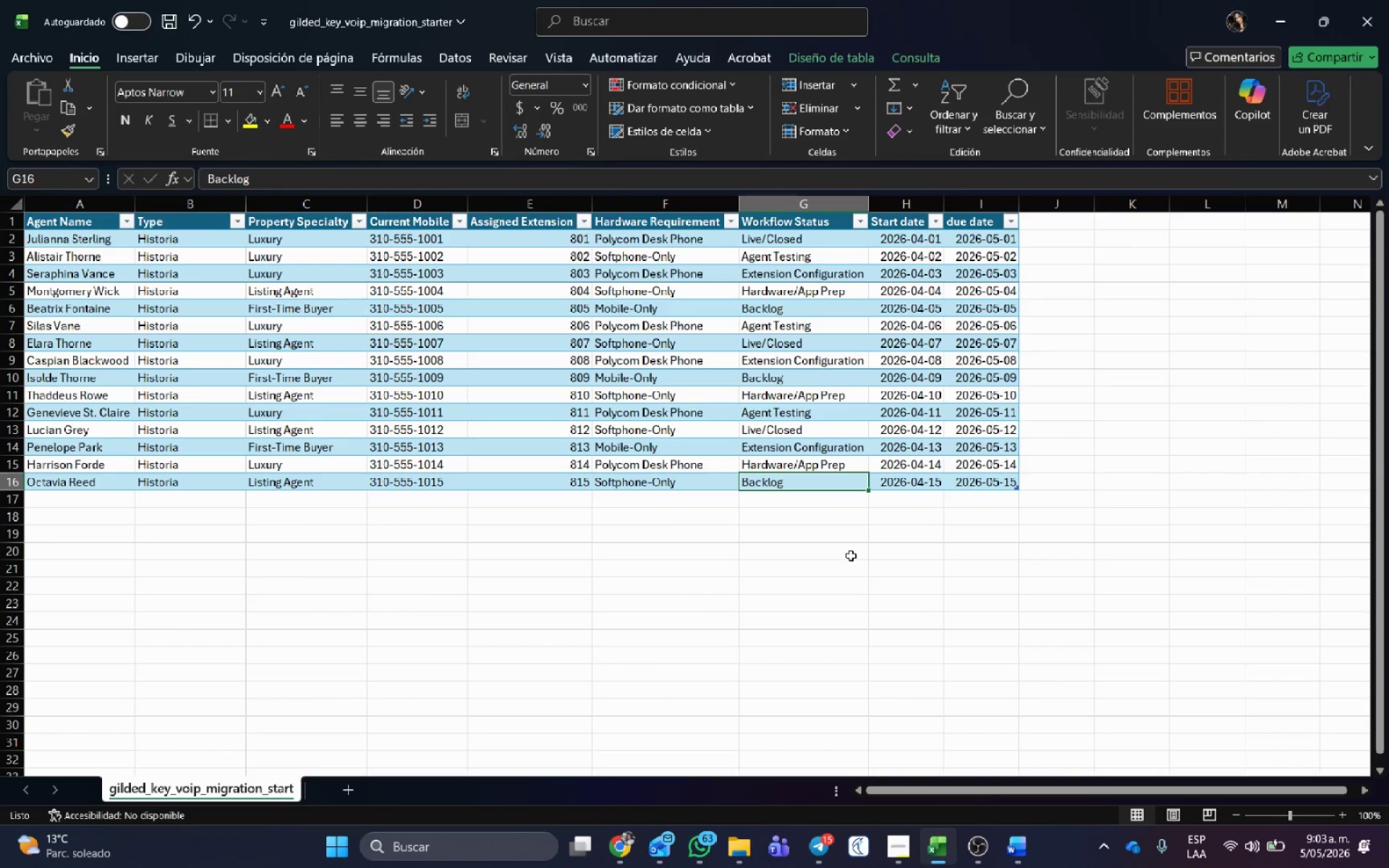 
key(Alt+Tab)
 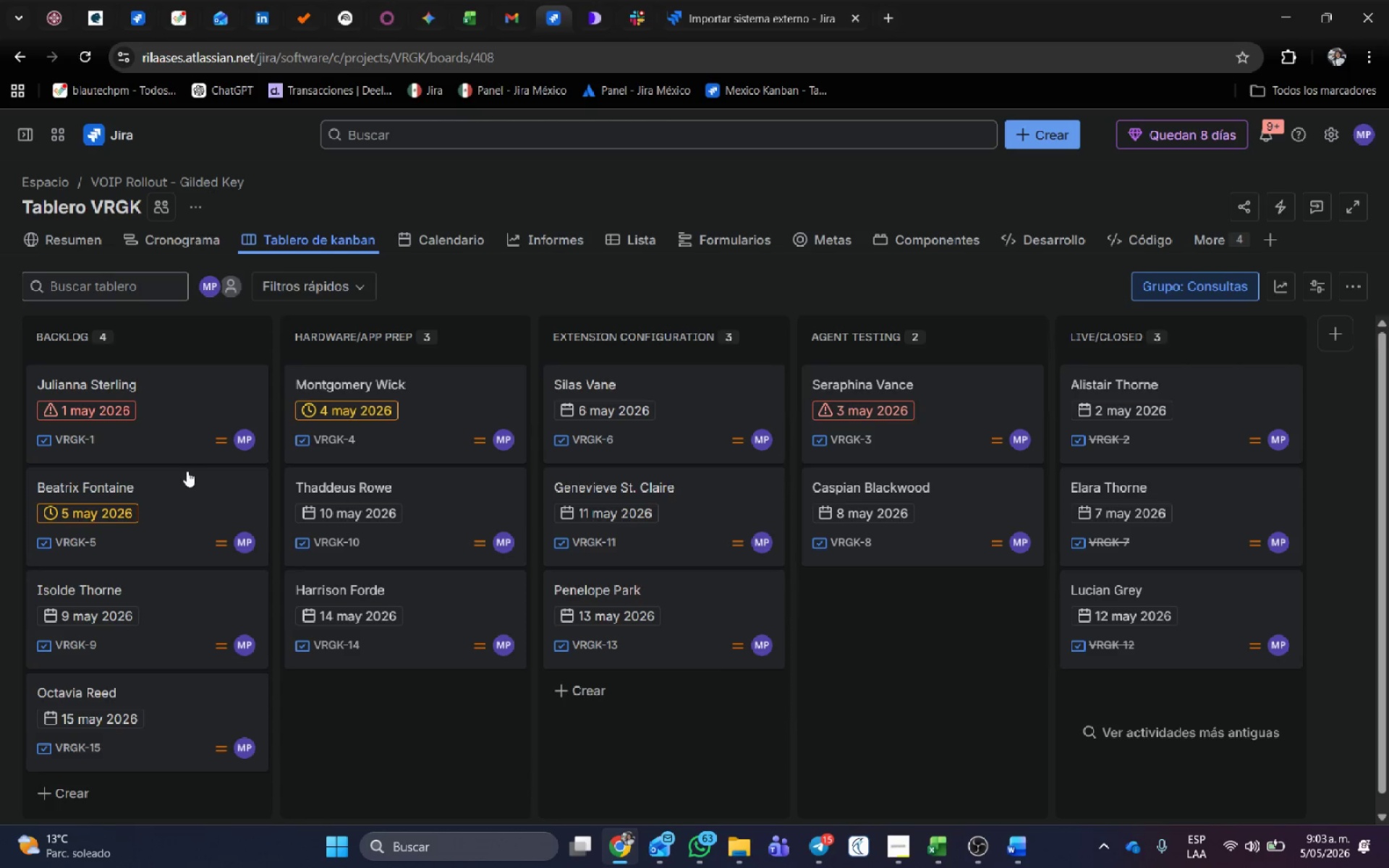 
scroll: coordinate [390, 435], scroll_direction: down, amount: 2.0
 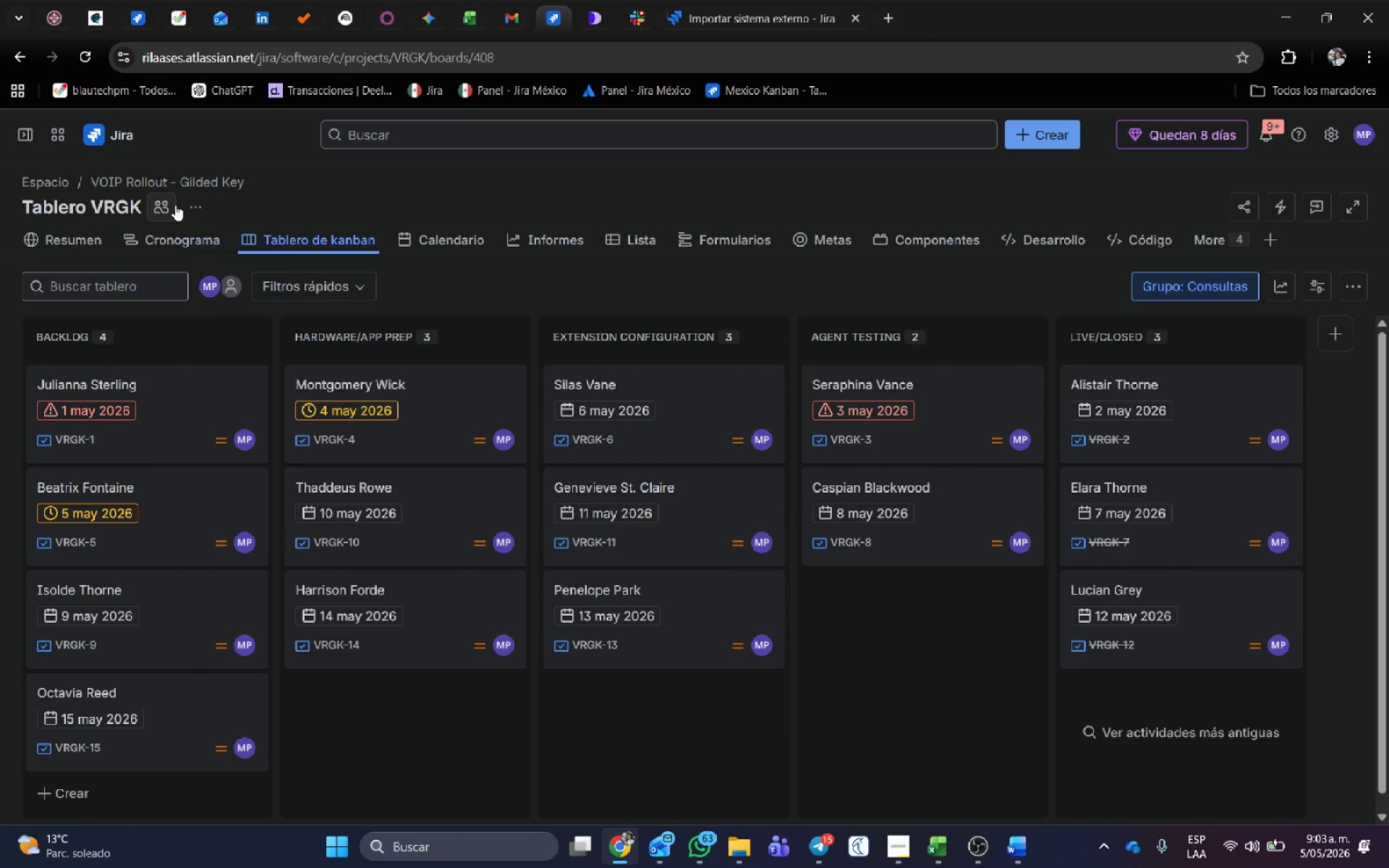 
left_click([190, 203])
 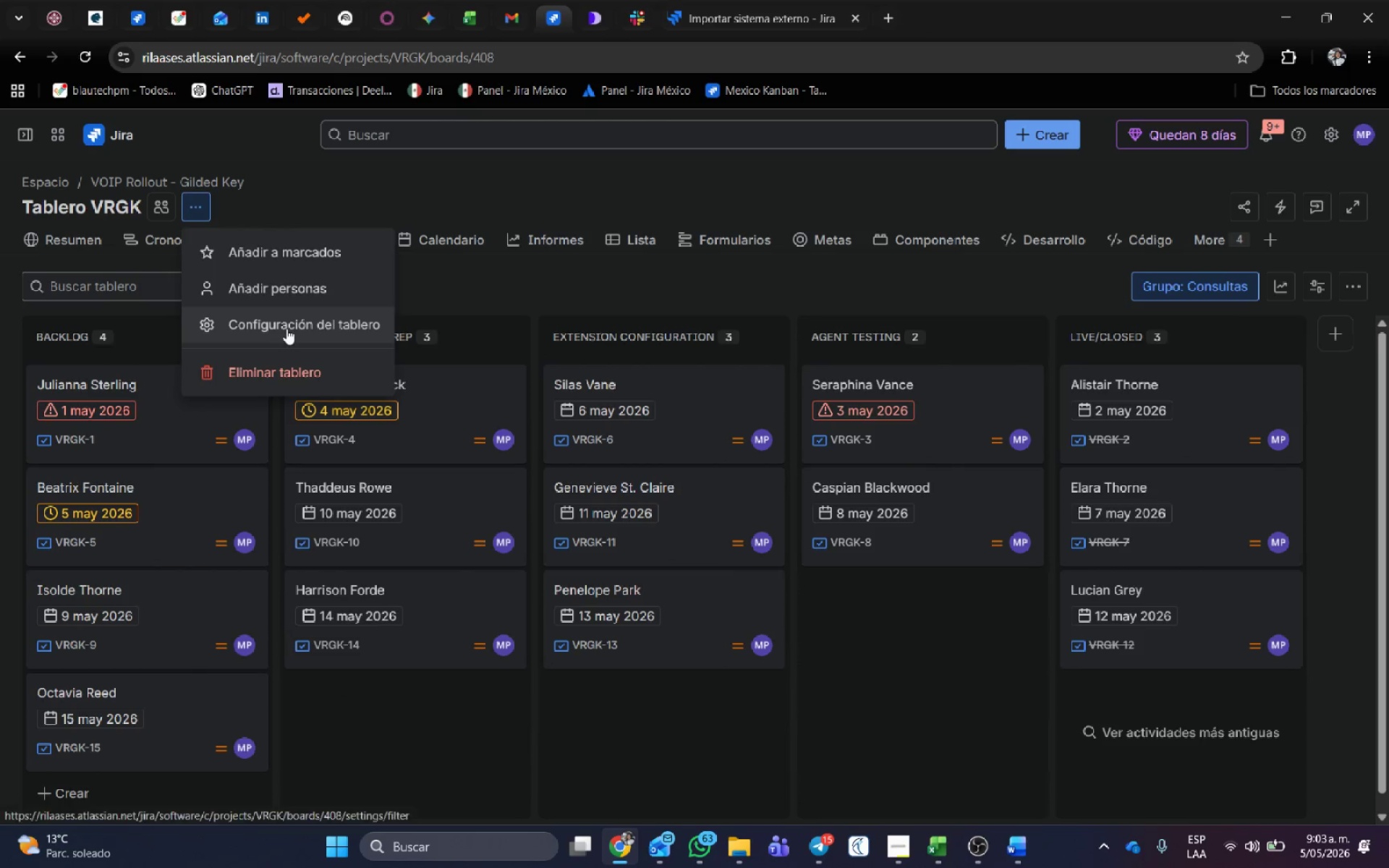 
left_click([286, 328])
 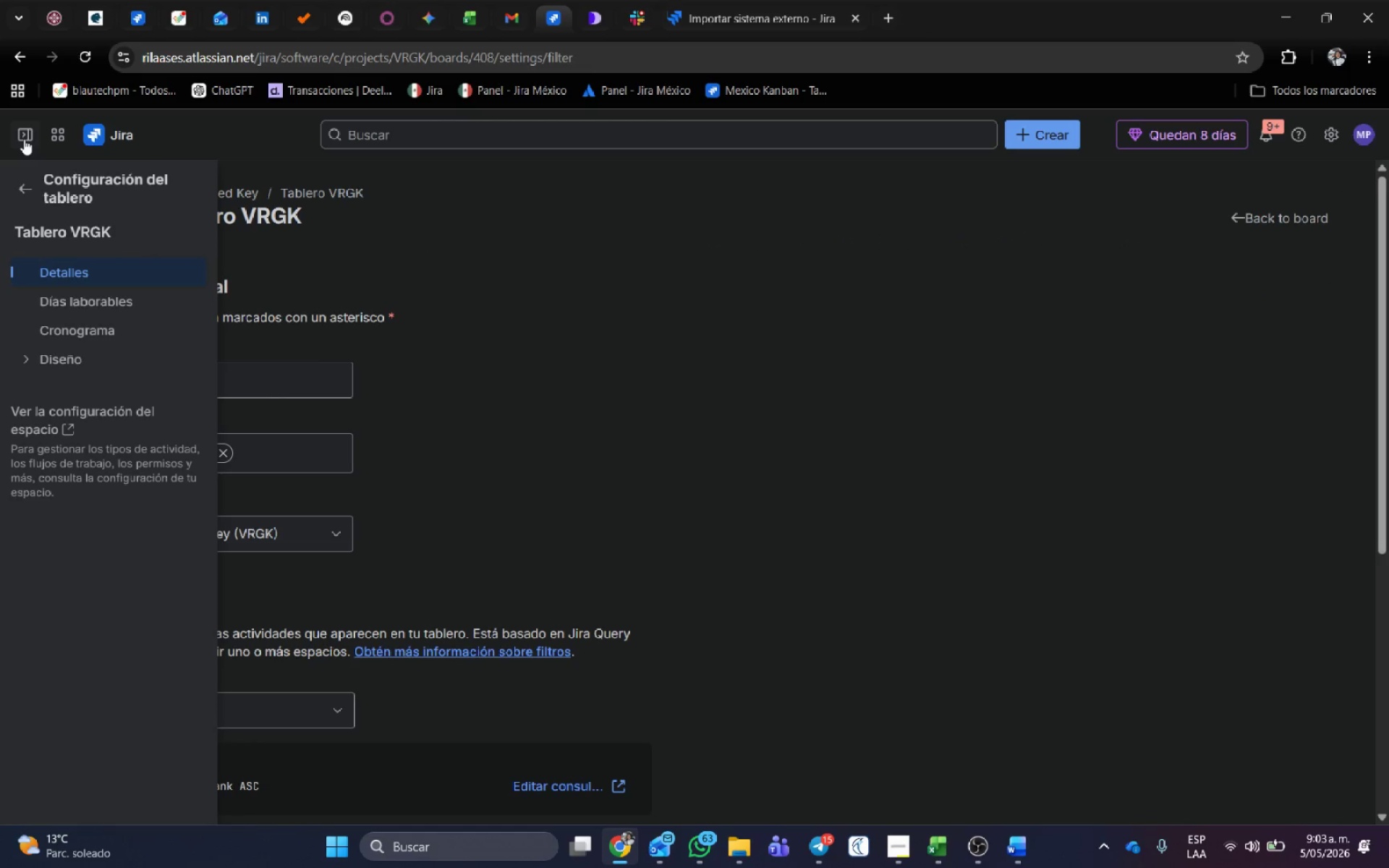 
left_click([24, 359])
 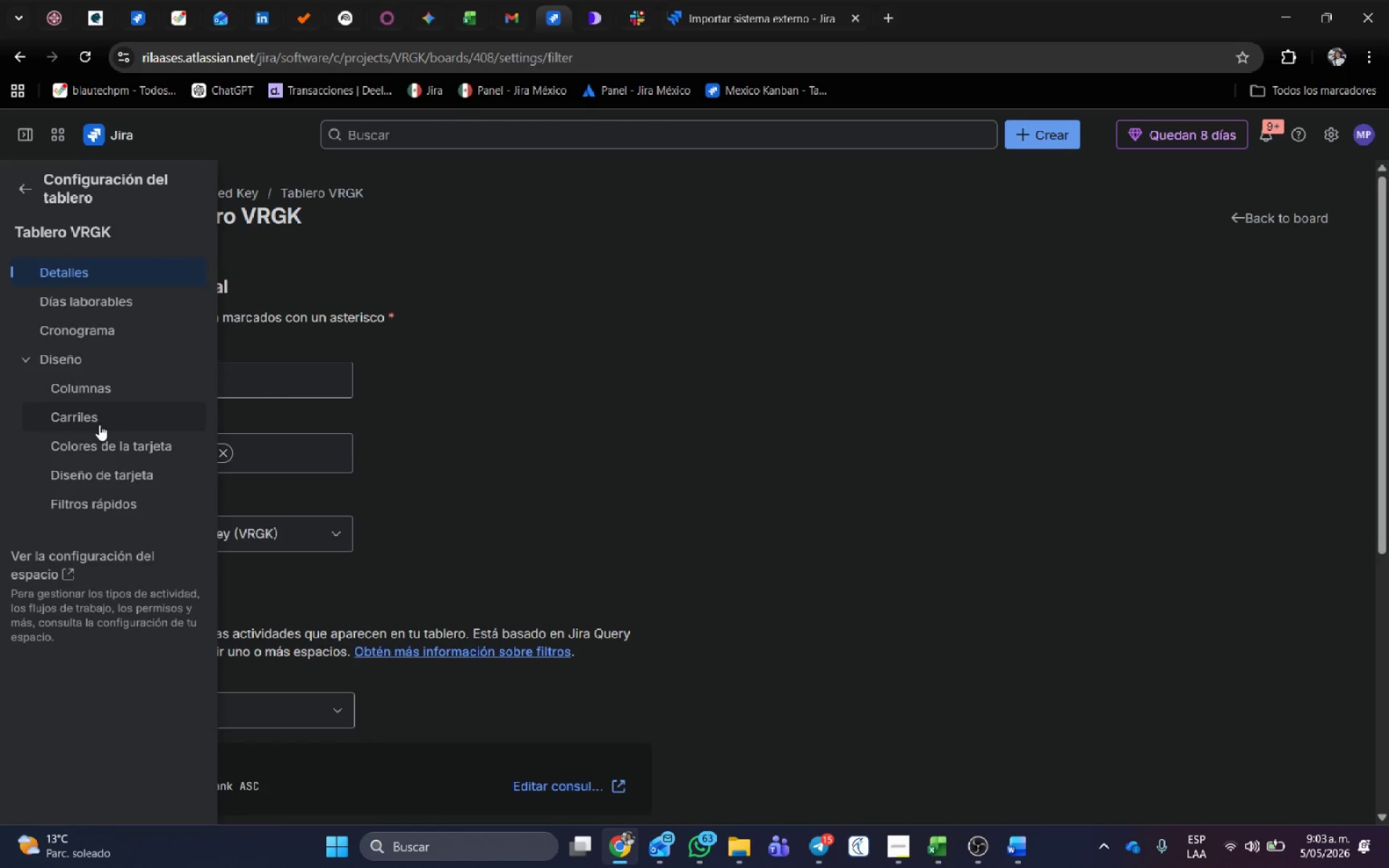 
left_click([99, 425])
 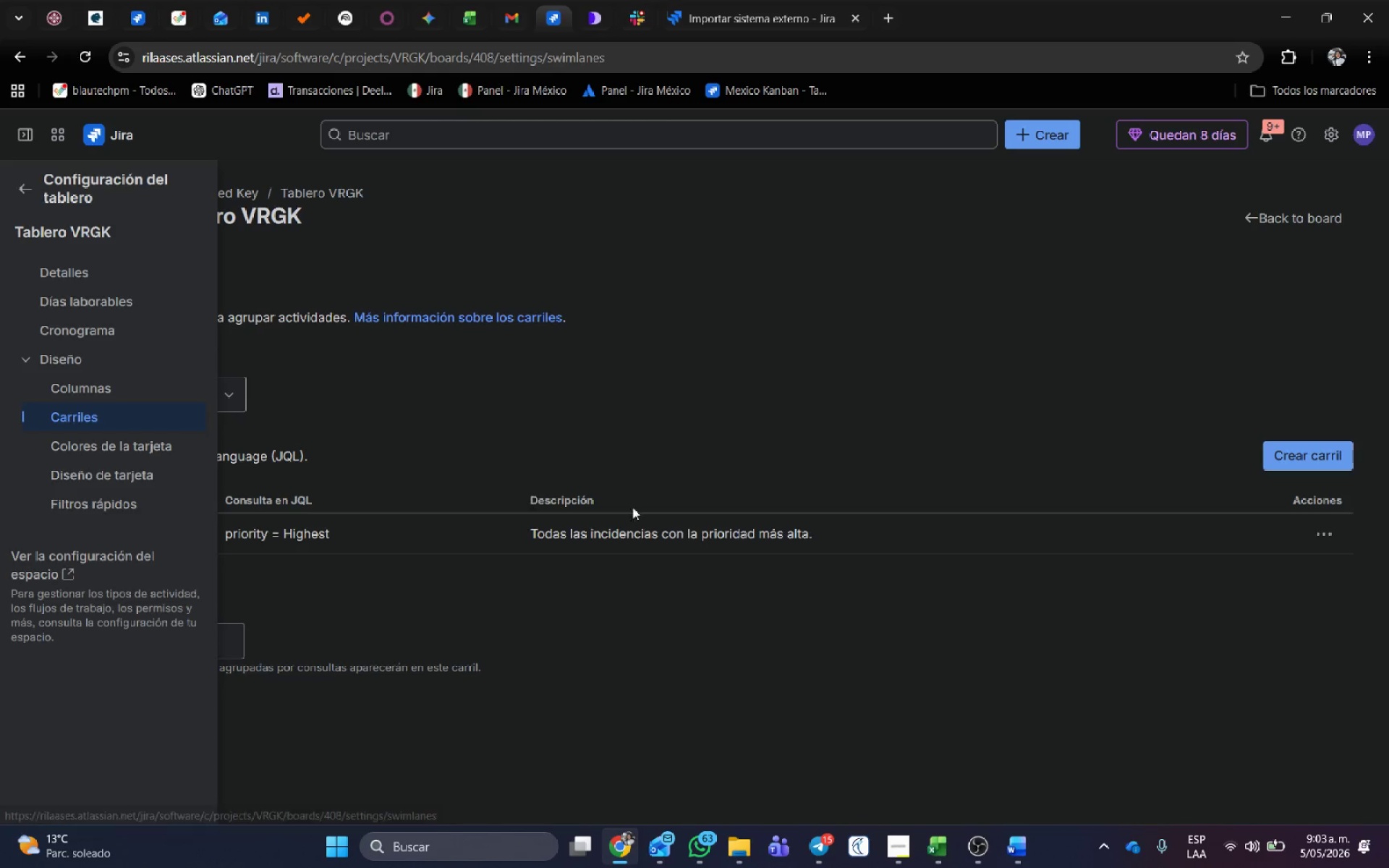 
scroll: coordinate [864, 487], scroll_direction: down, amount: 2.0
 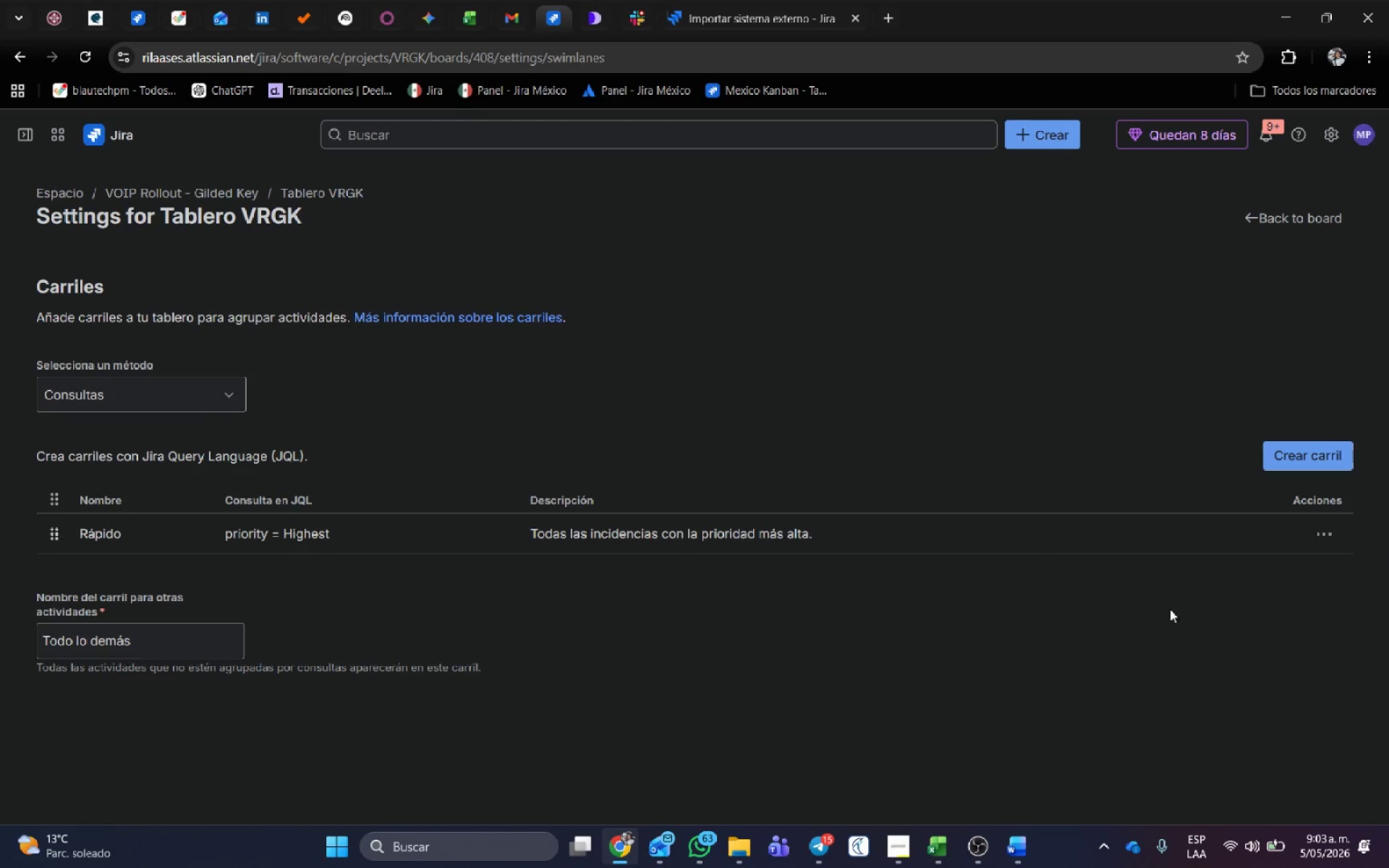 
left_click([1288, 448])
 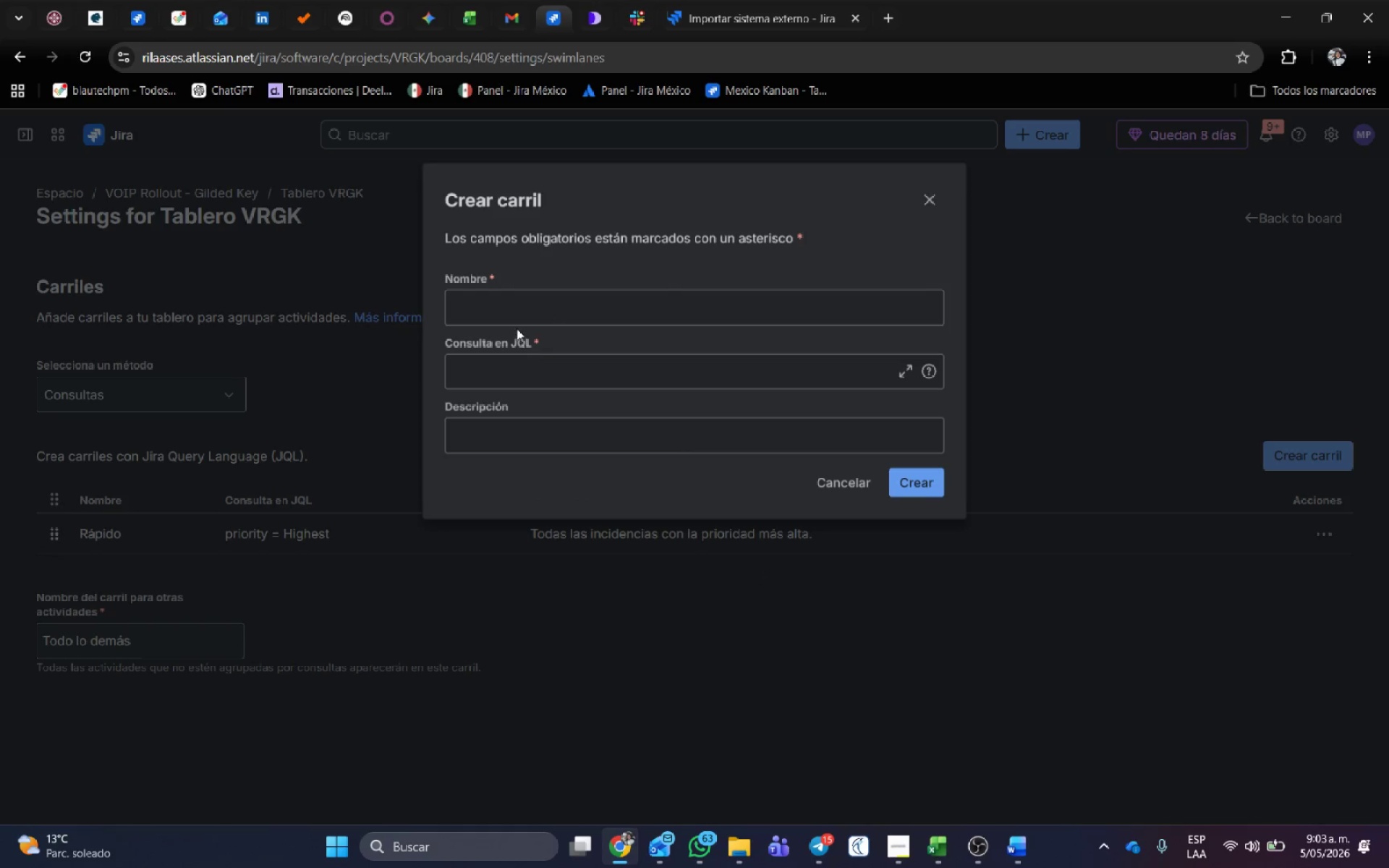 
left_click([516, 307])
 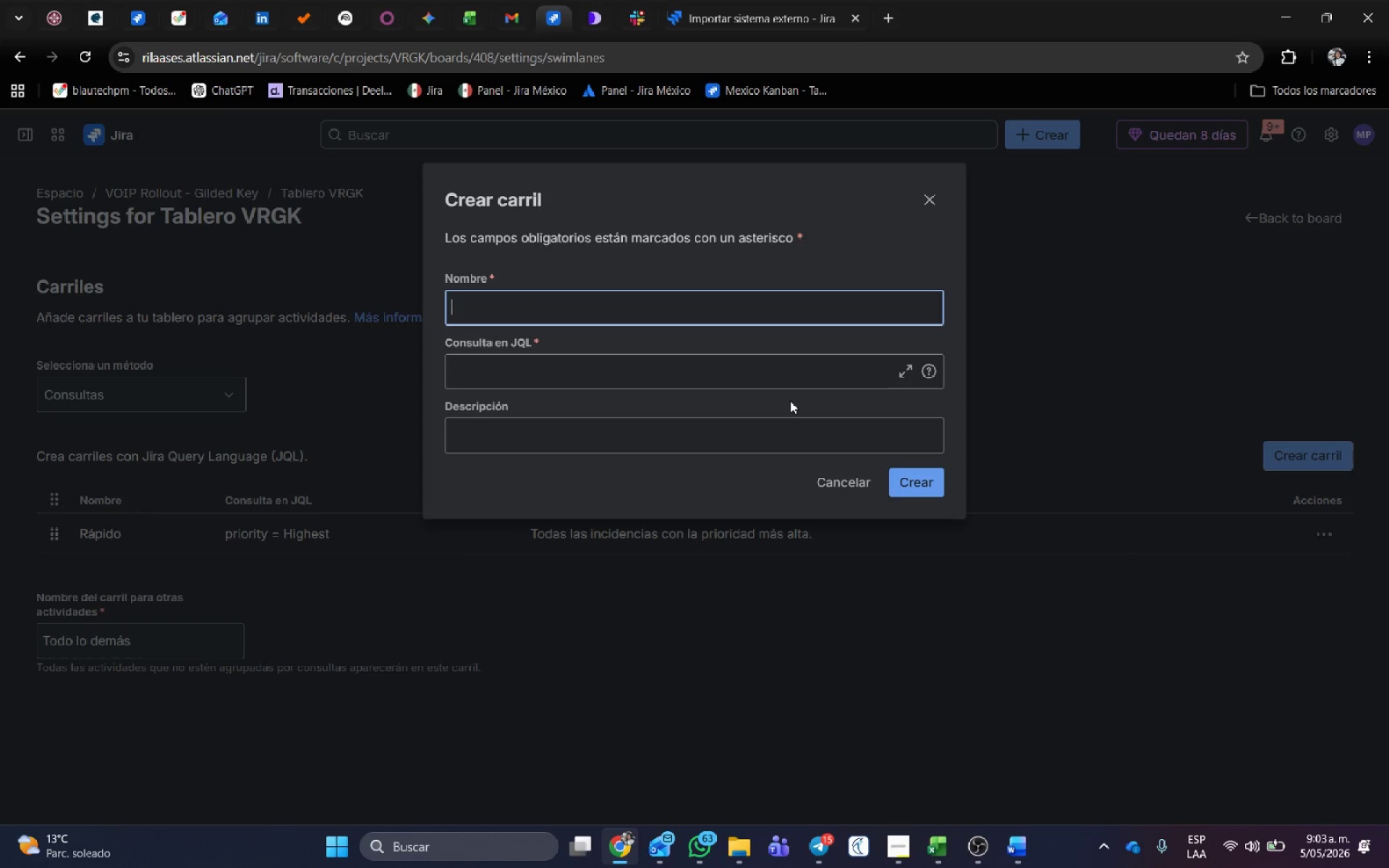 
key(Shift+ShiftRight)
 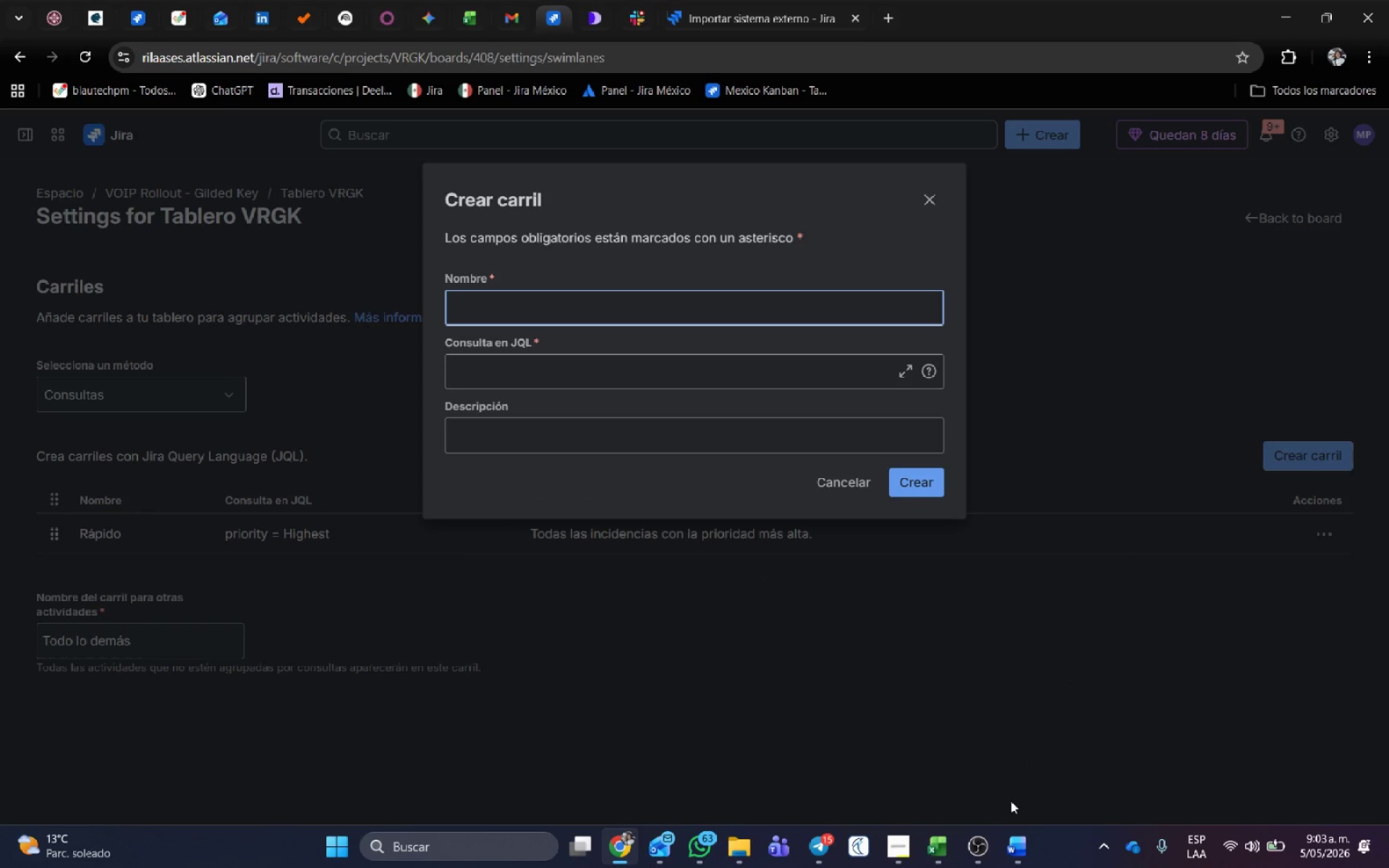 
type(Luxy)
key(Backspace)
type(ury)
 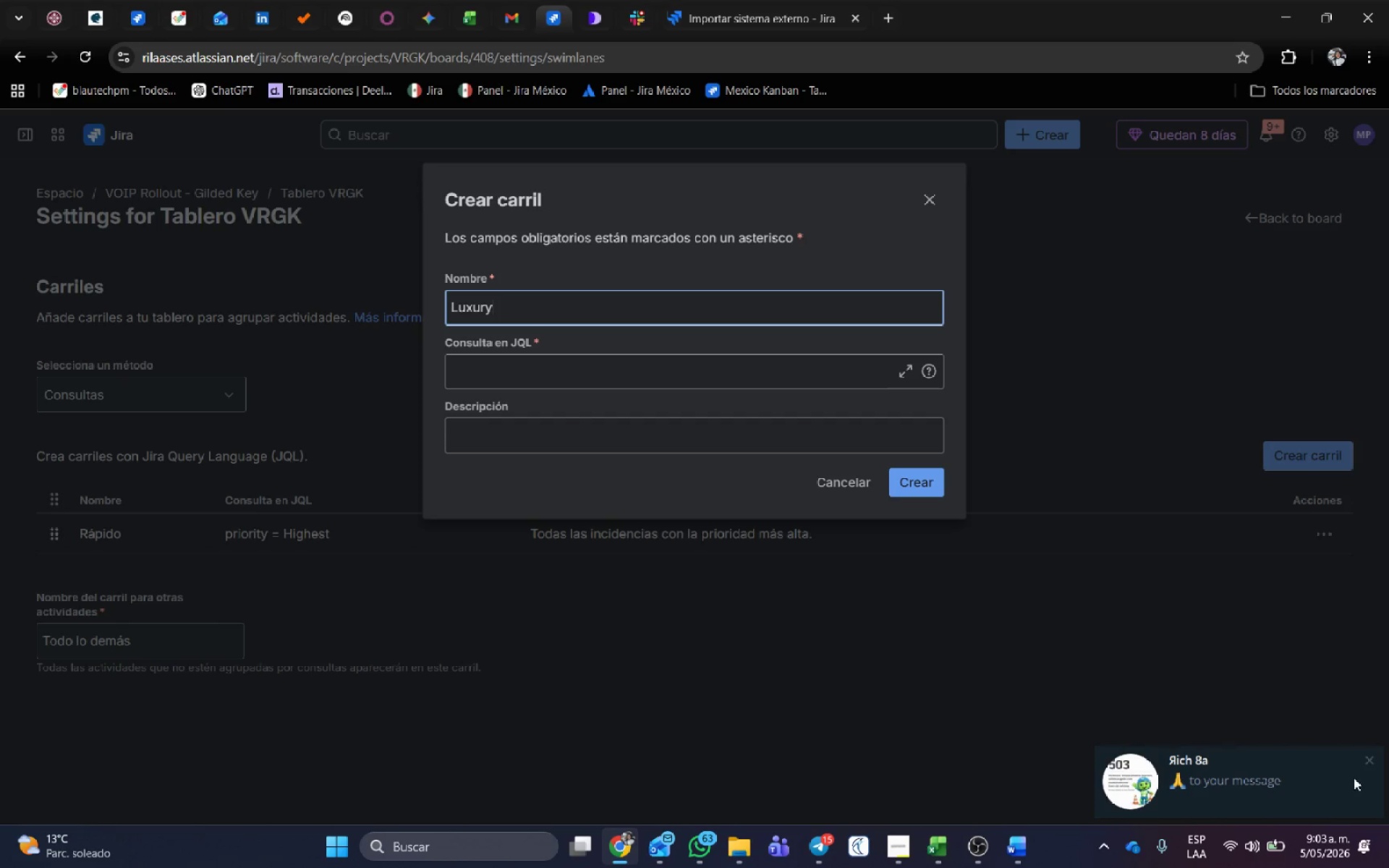 
left_click([1372, 761])
 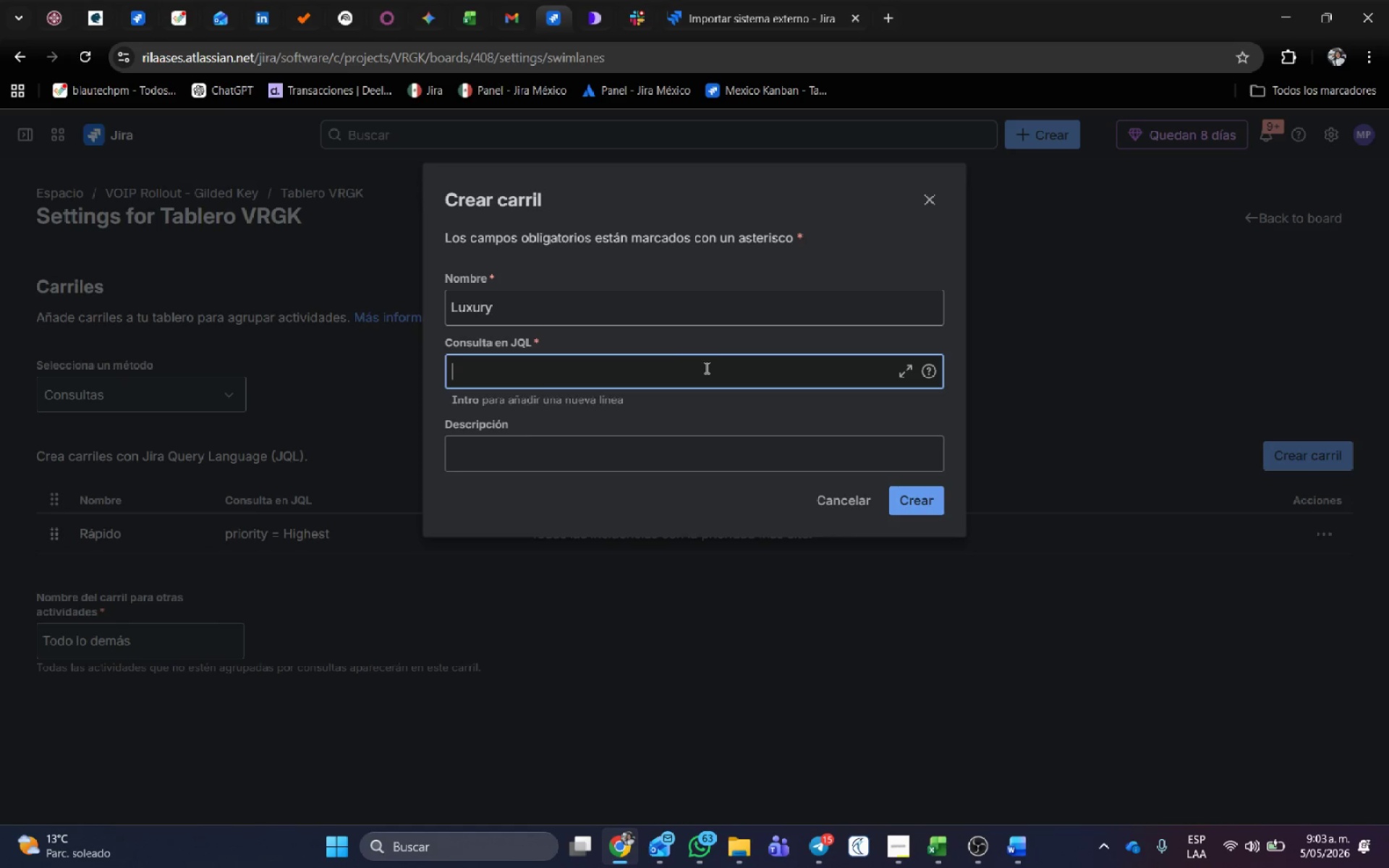 
left_click([705, 312])
 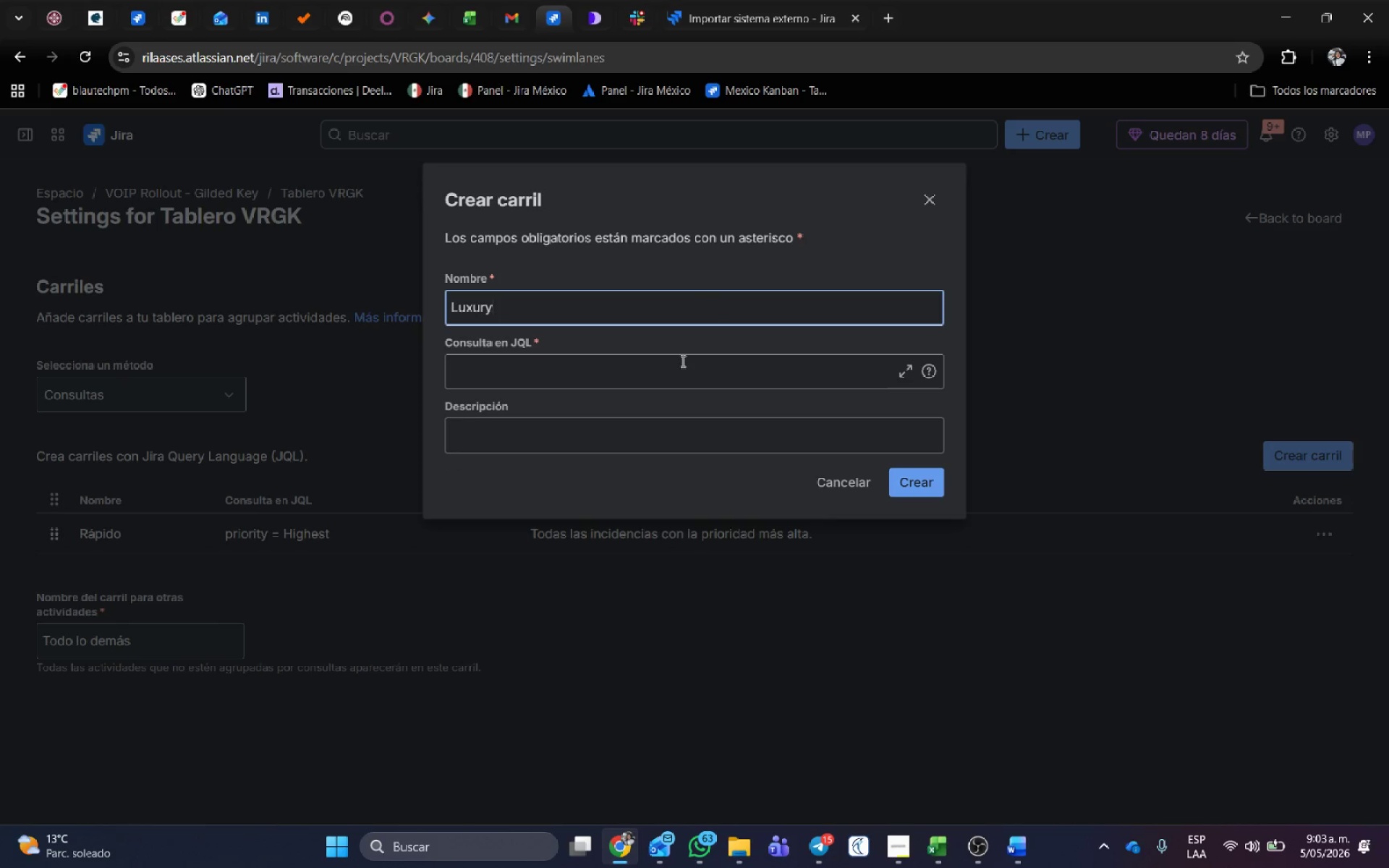 
left_click([677, 365])
 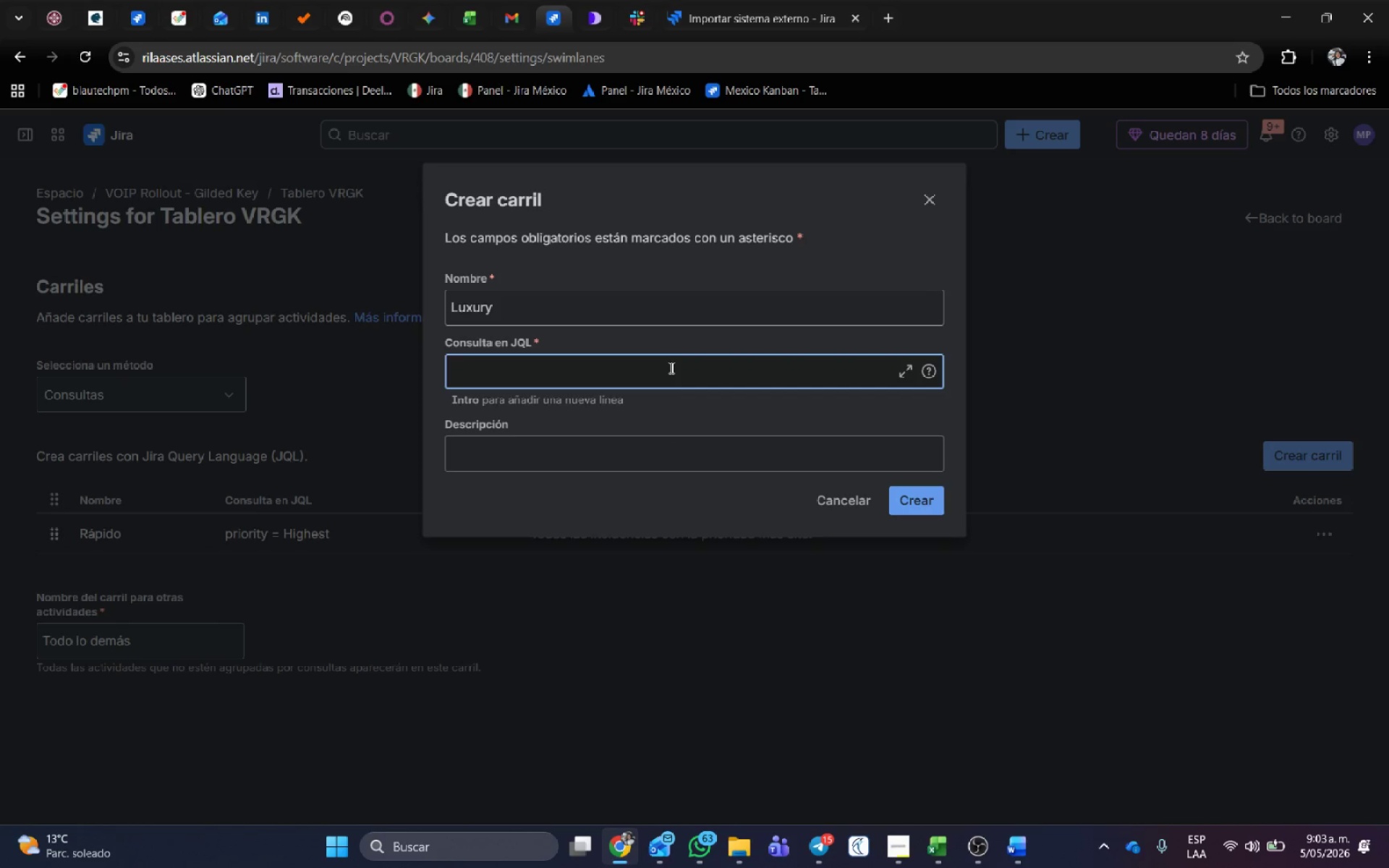 
type(spe)
 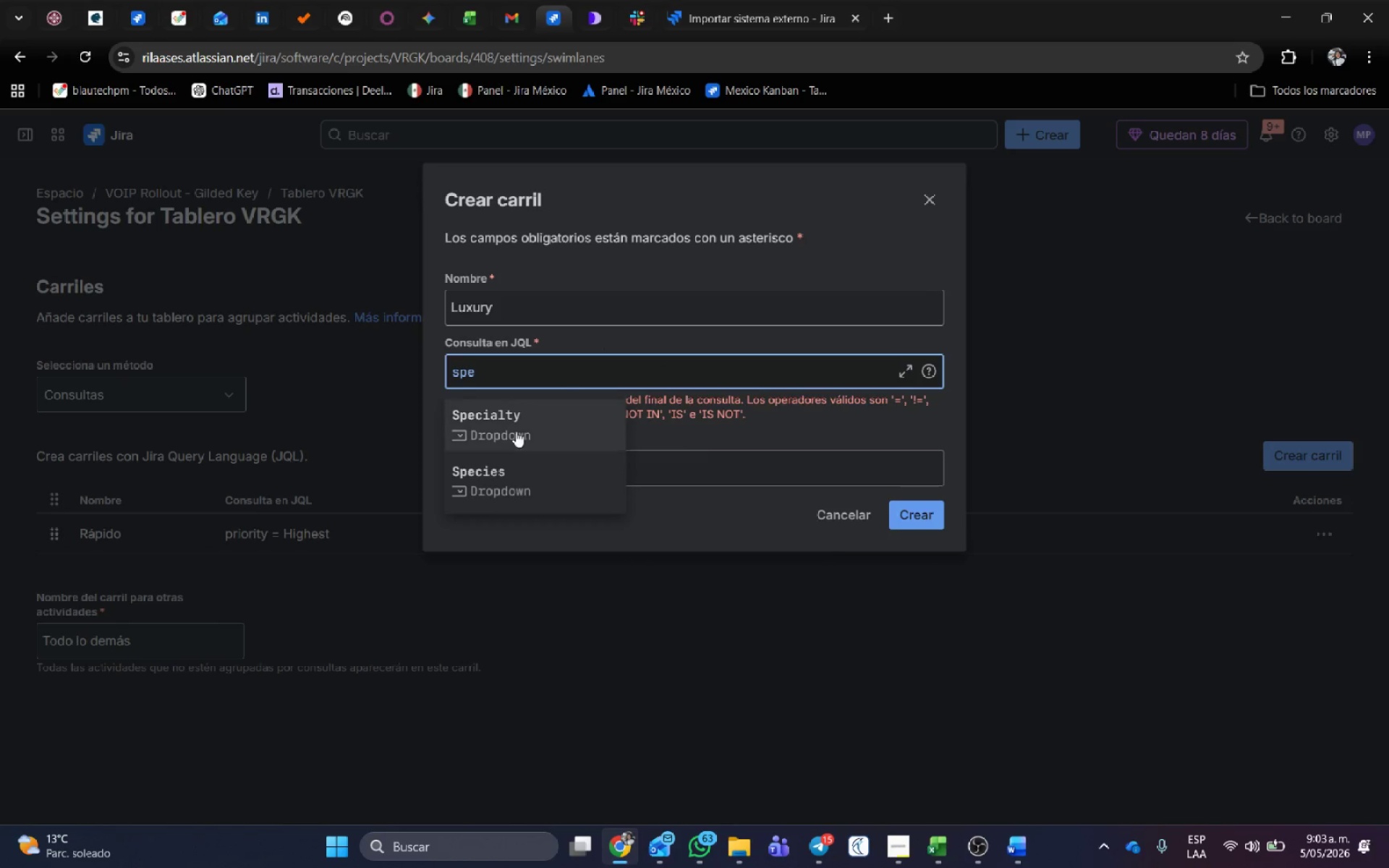 
left_click([504, 420])
 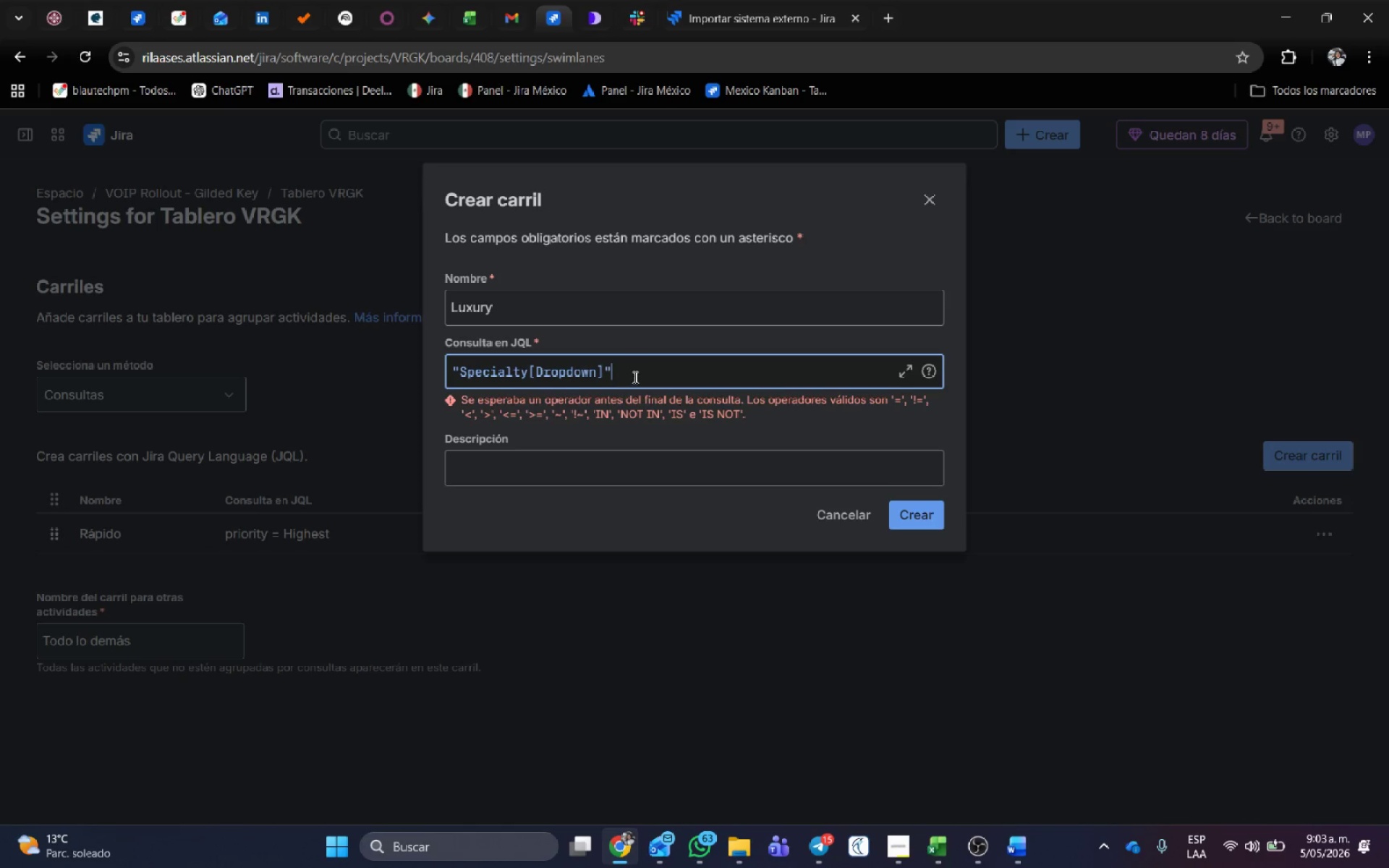 
type( ) lu)
 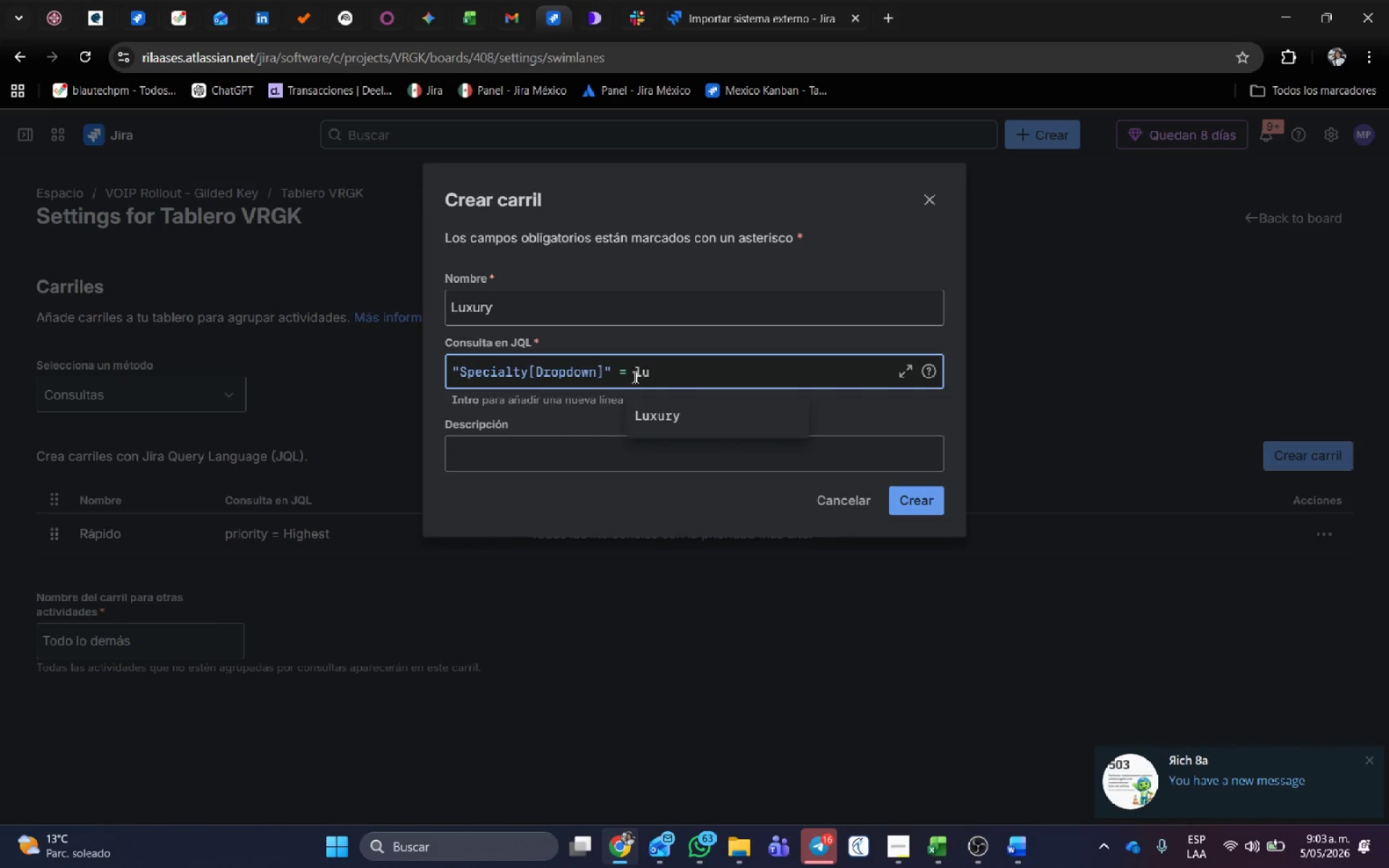 
left_click([749, 414])
 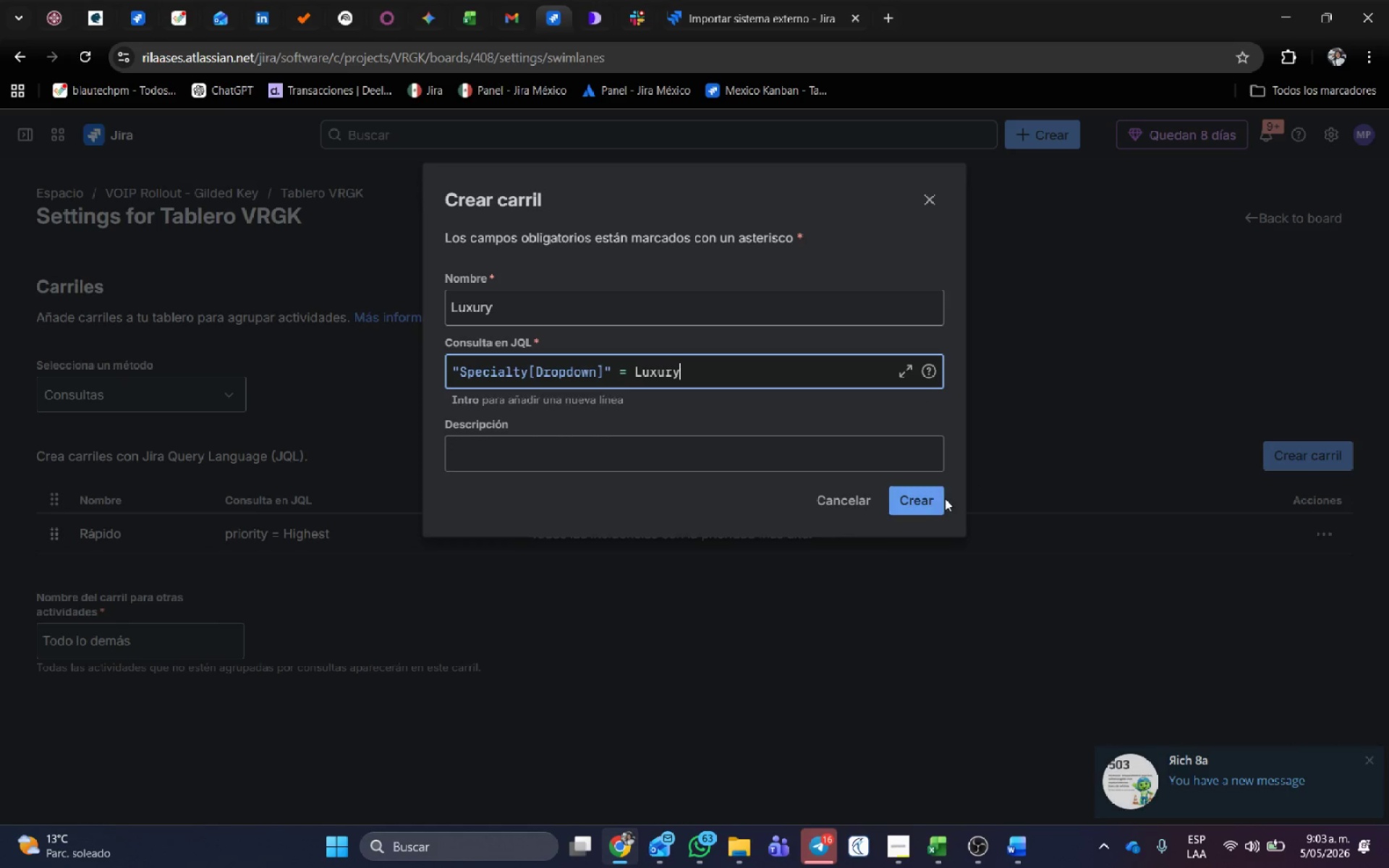 
left_click([930, 500])
 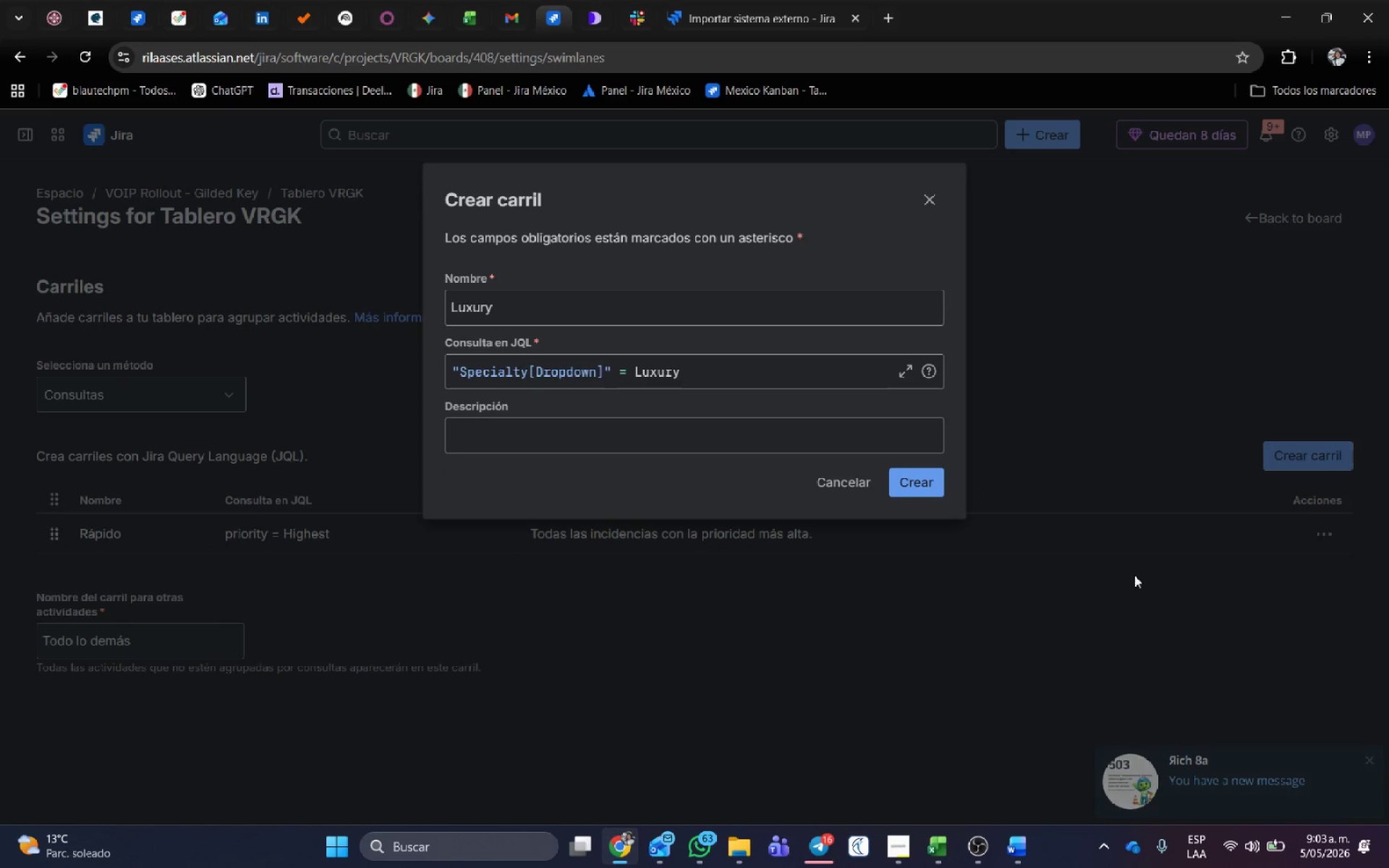 
left_click([920, 485])
 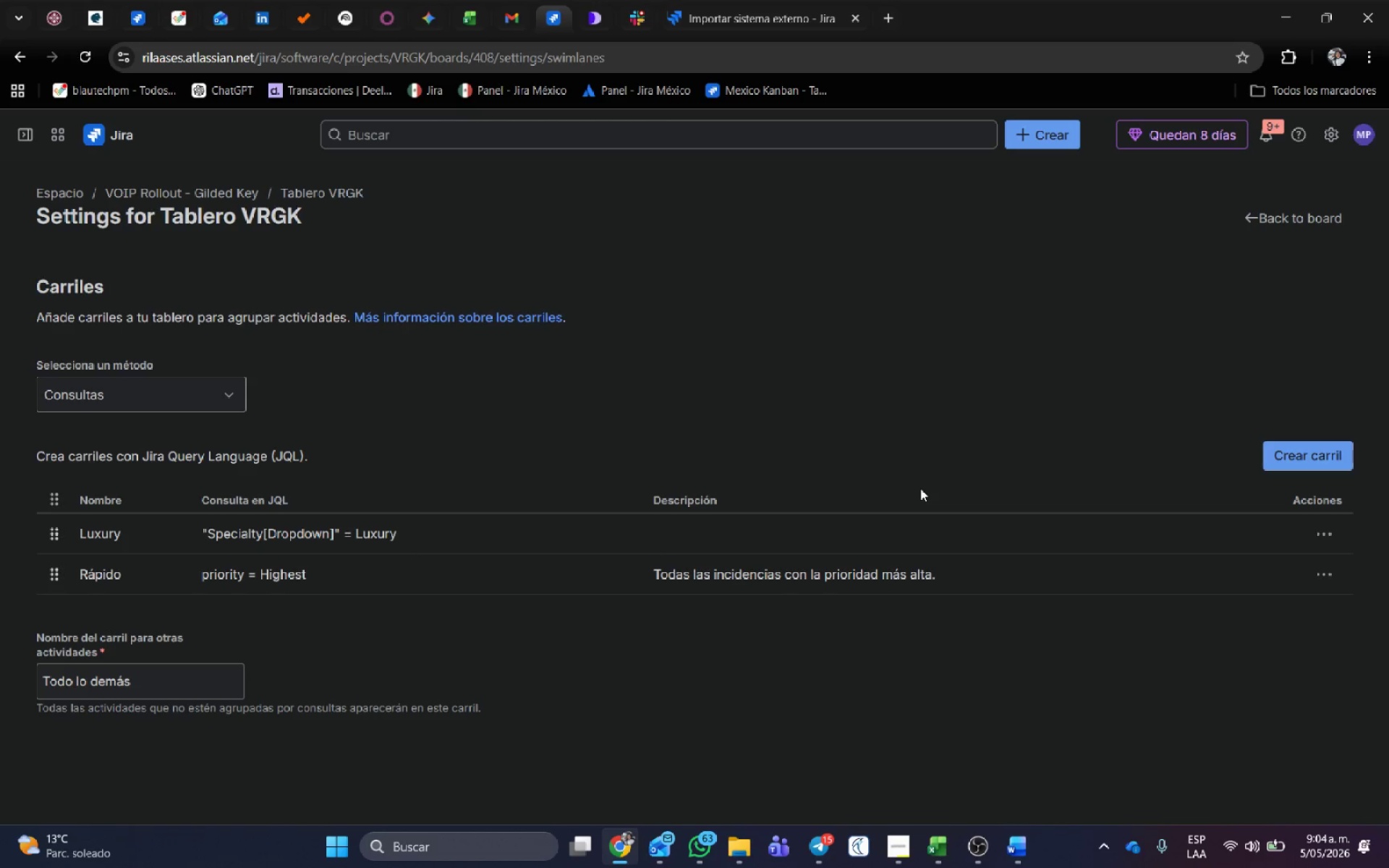 
wait(42.05)
 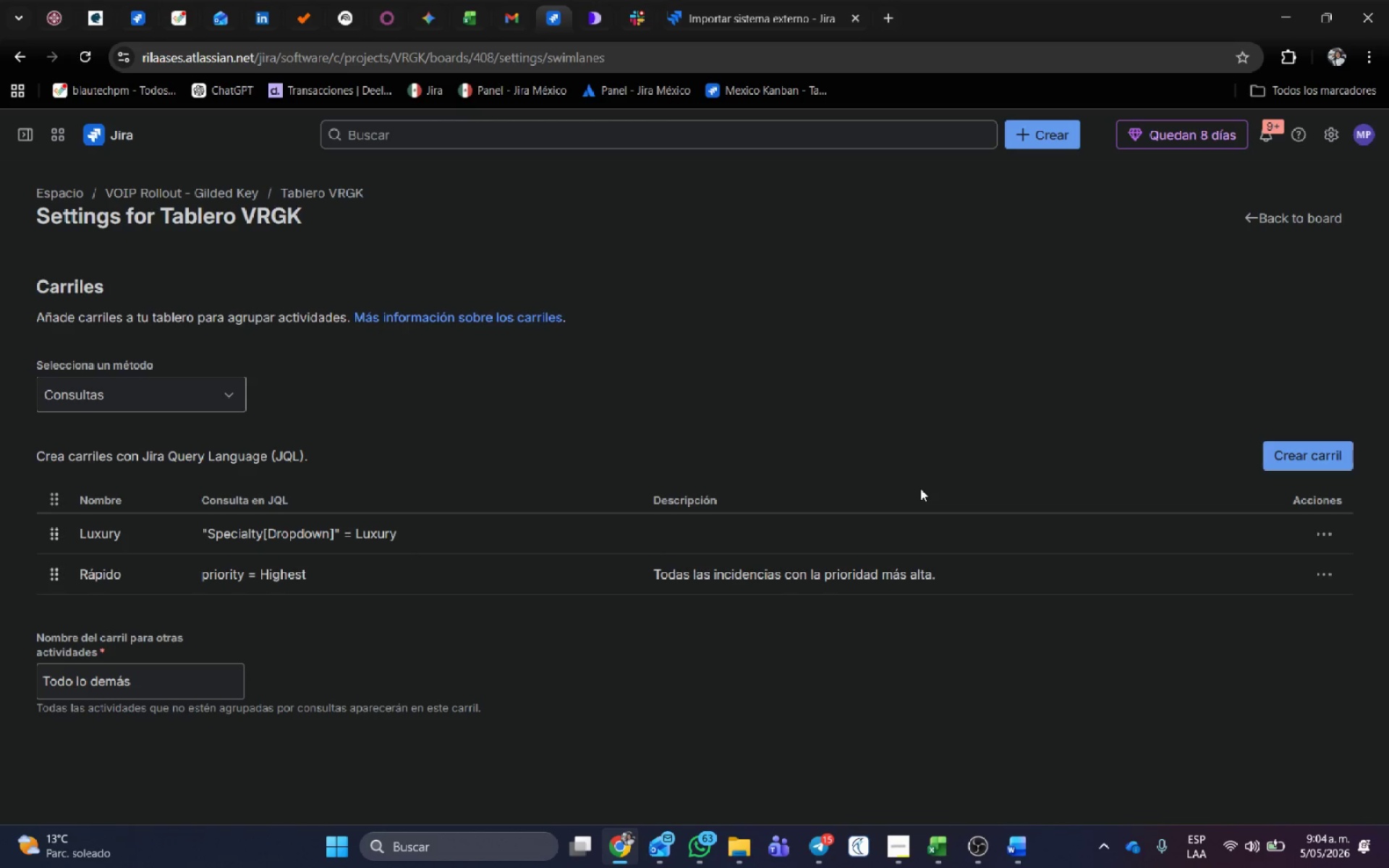 
left_click([1295, 452])
 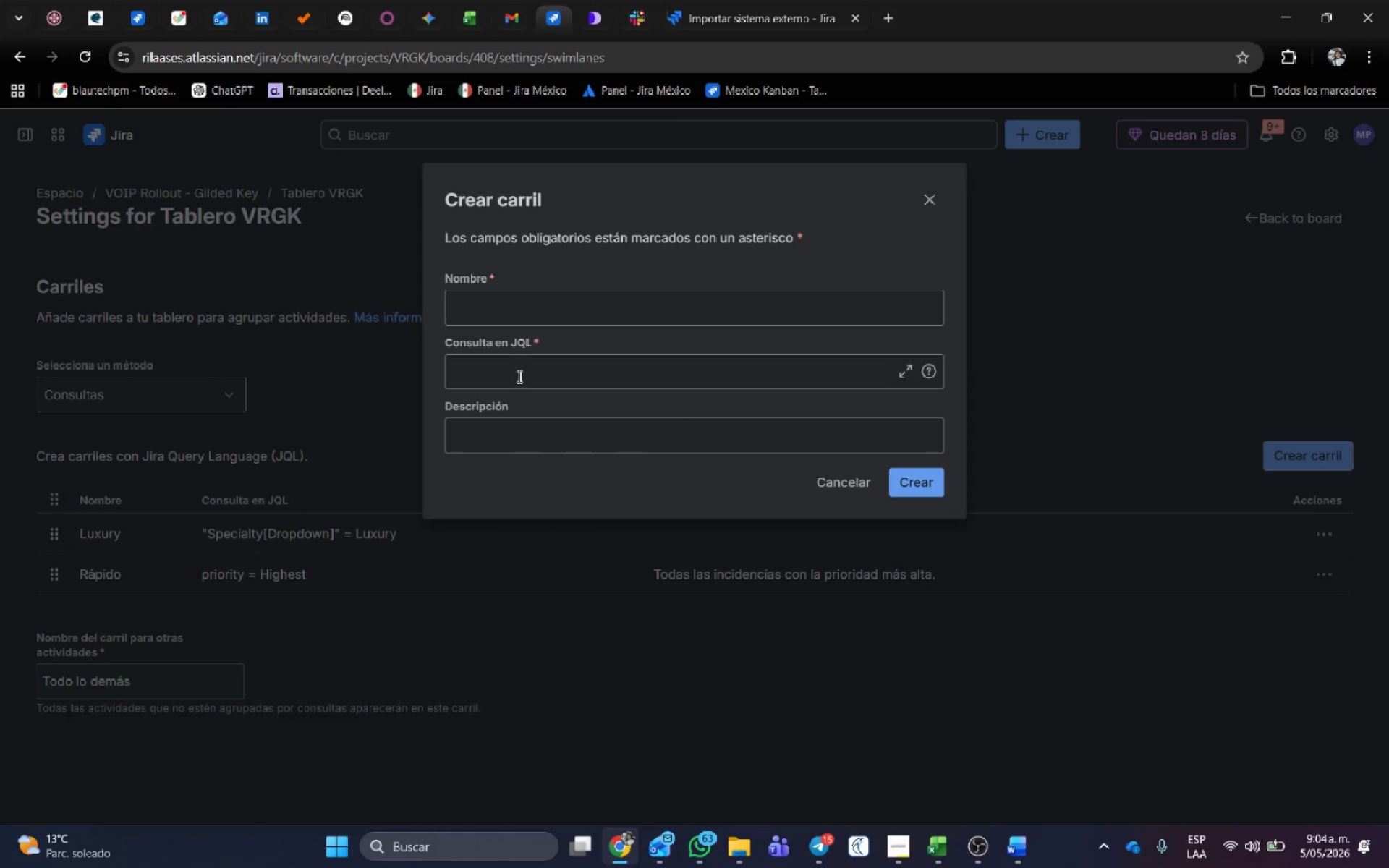 
left_click([498, 306])
 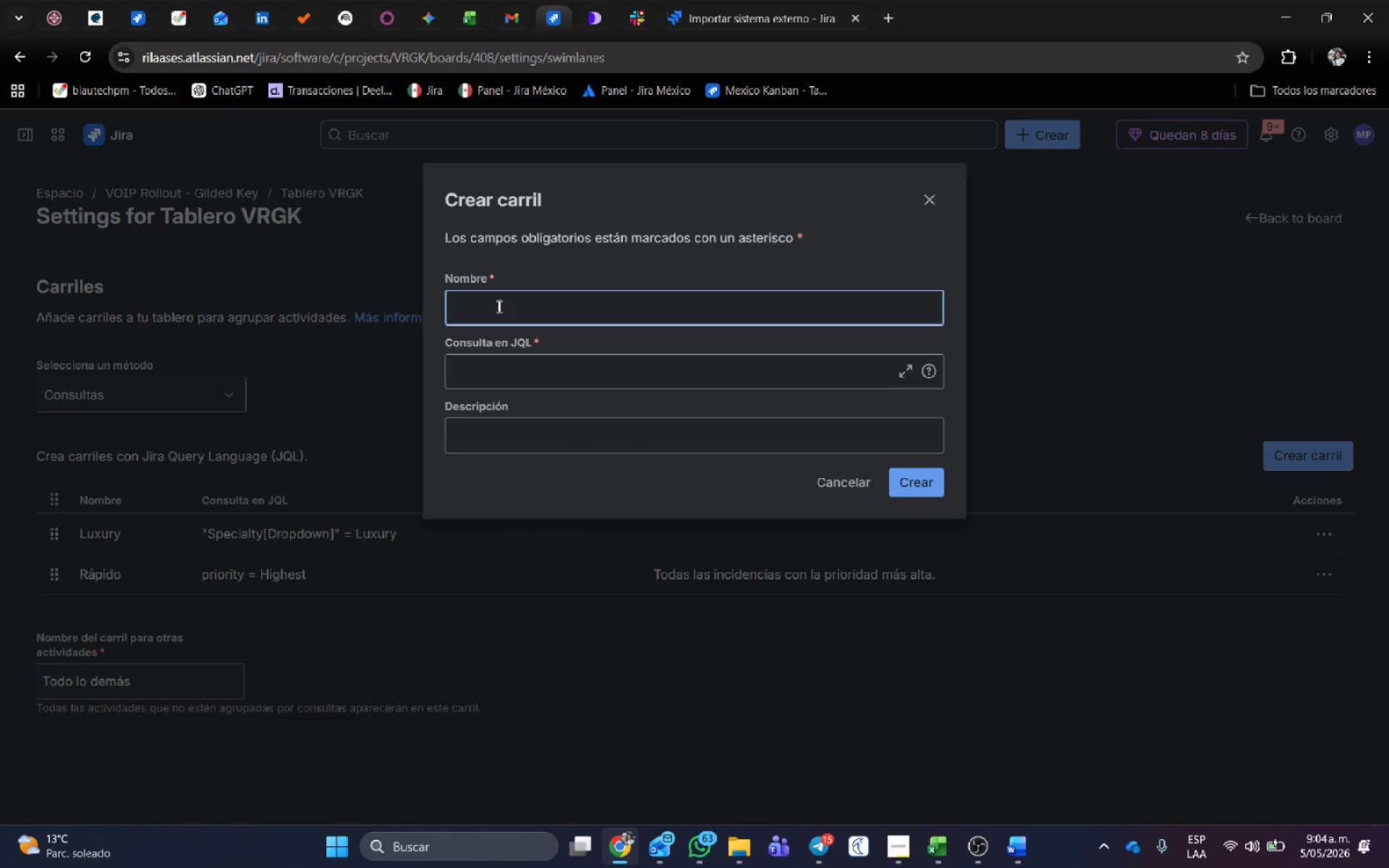 
key(P)
 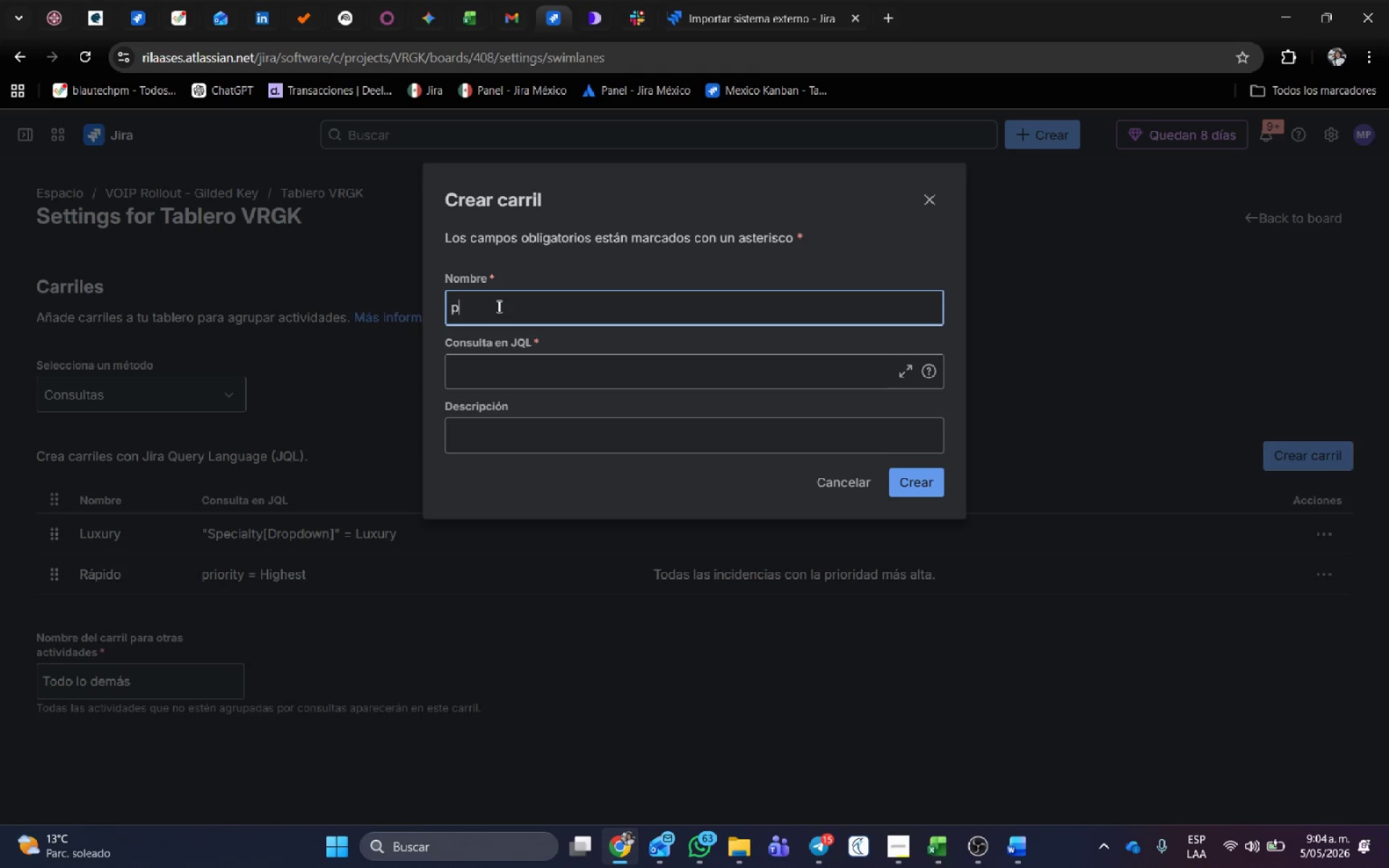 
key(Backspace)
 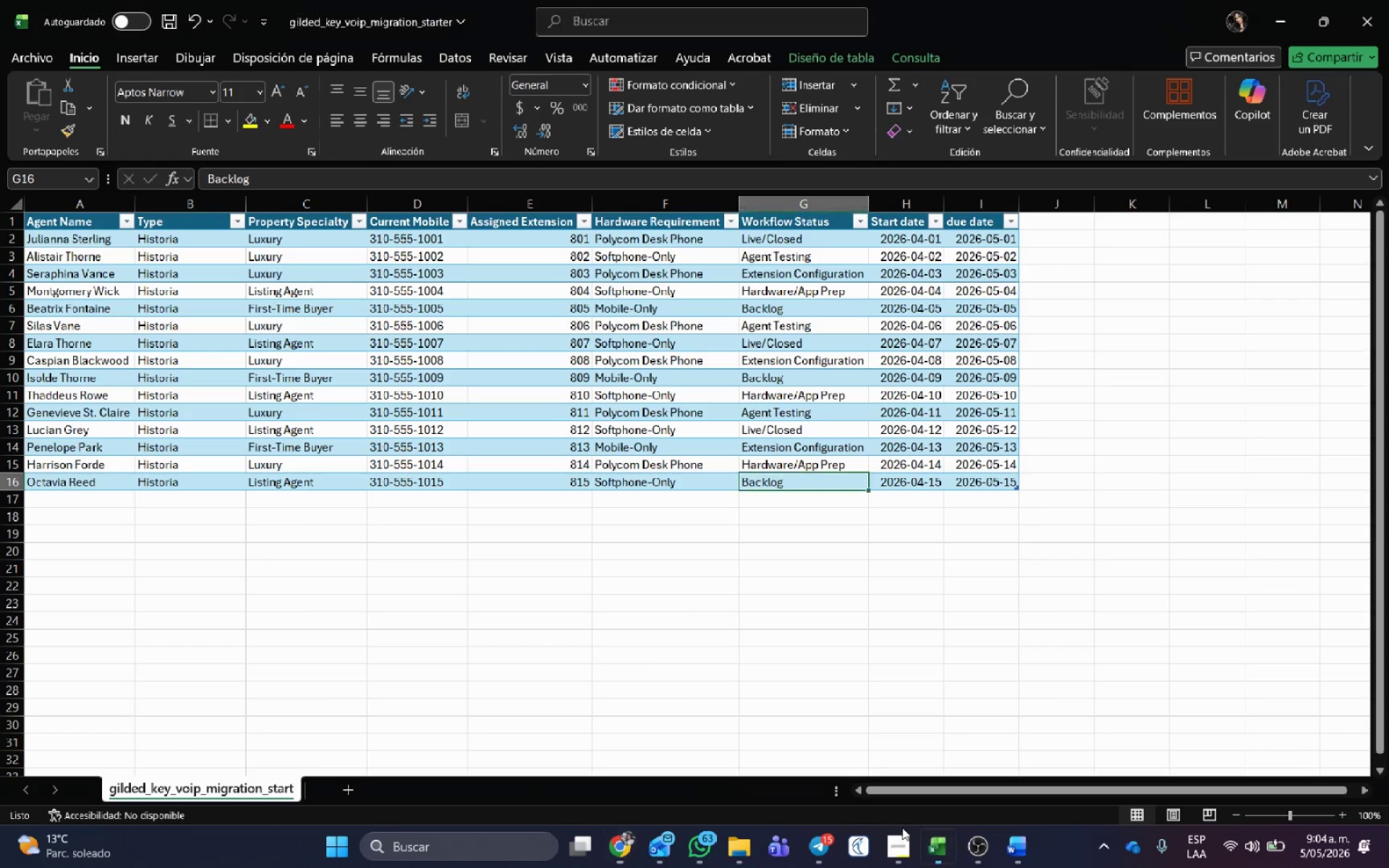 
left_click([298, 294])
 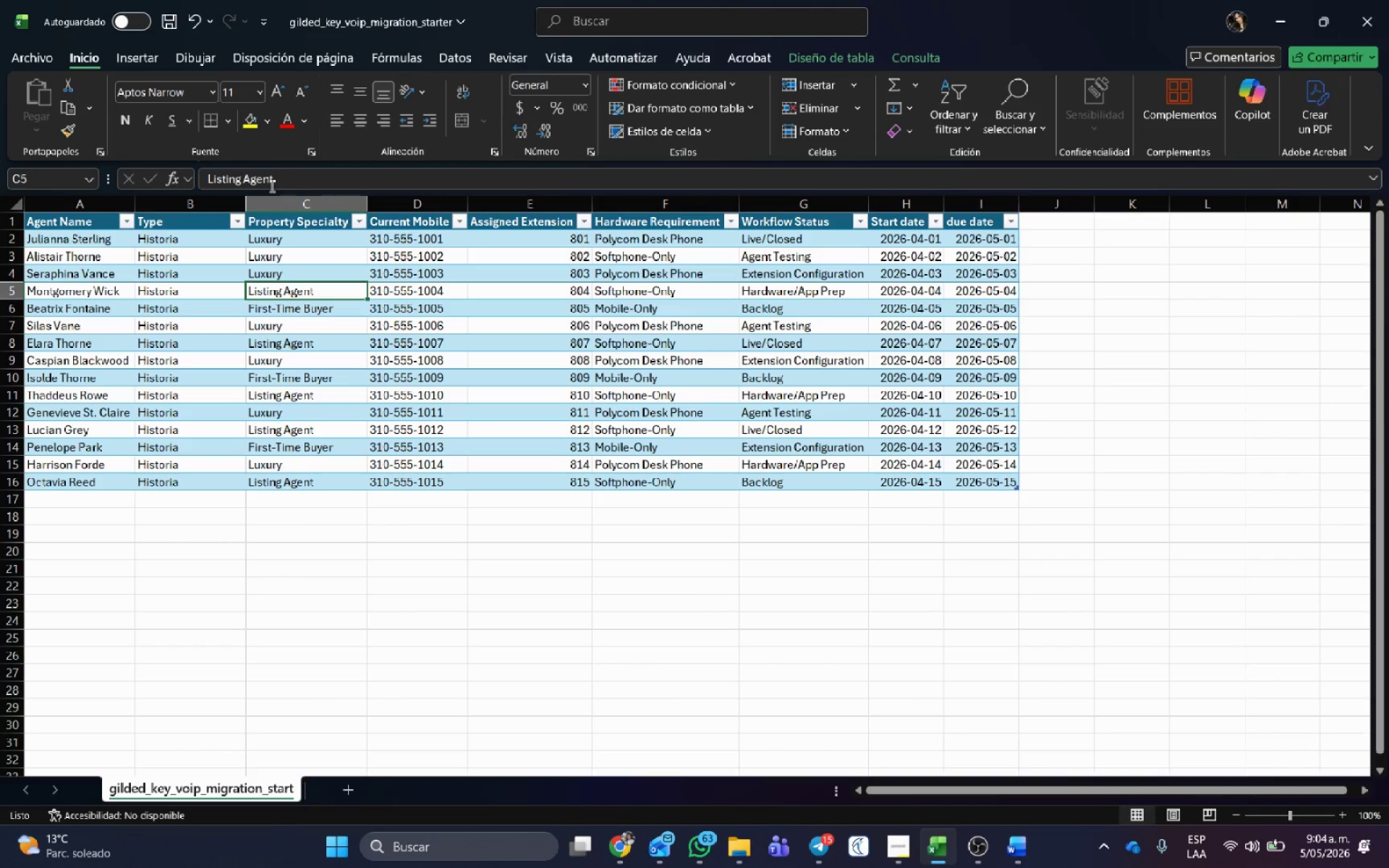 
left_click_drag(start_coordinate=[293, 178], to_coordinate=[0, 190])
 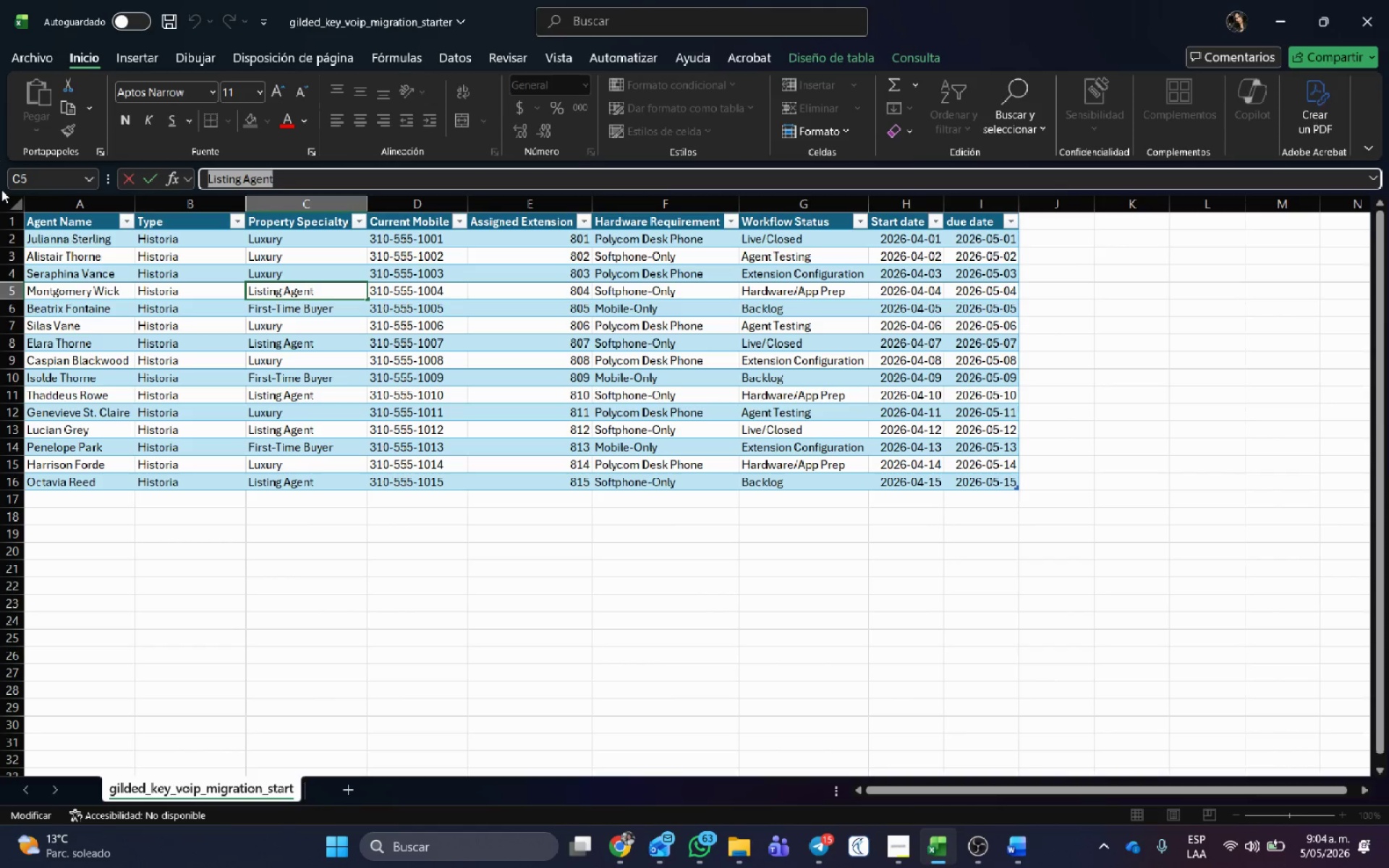 
key(Control+C)
 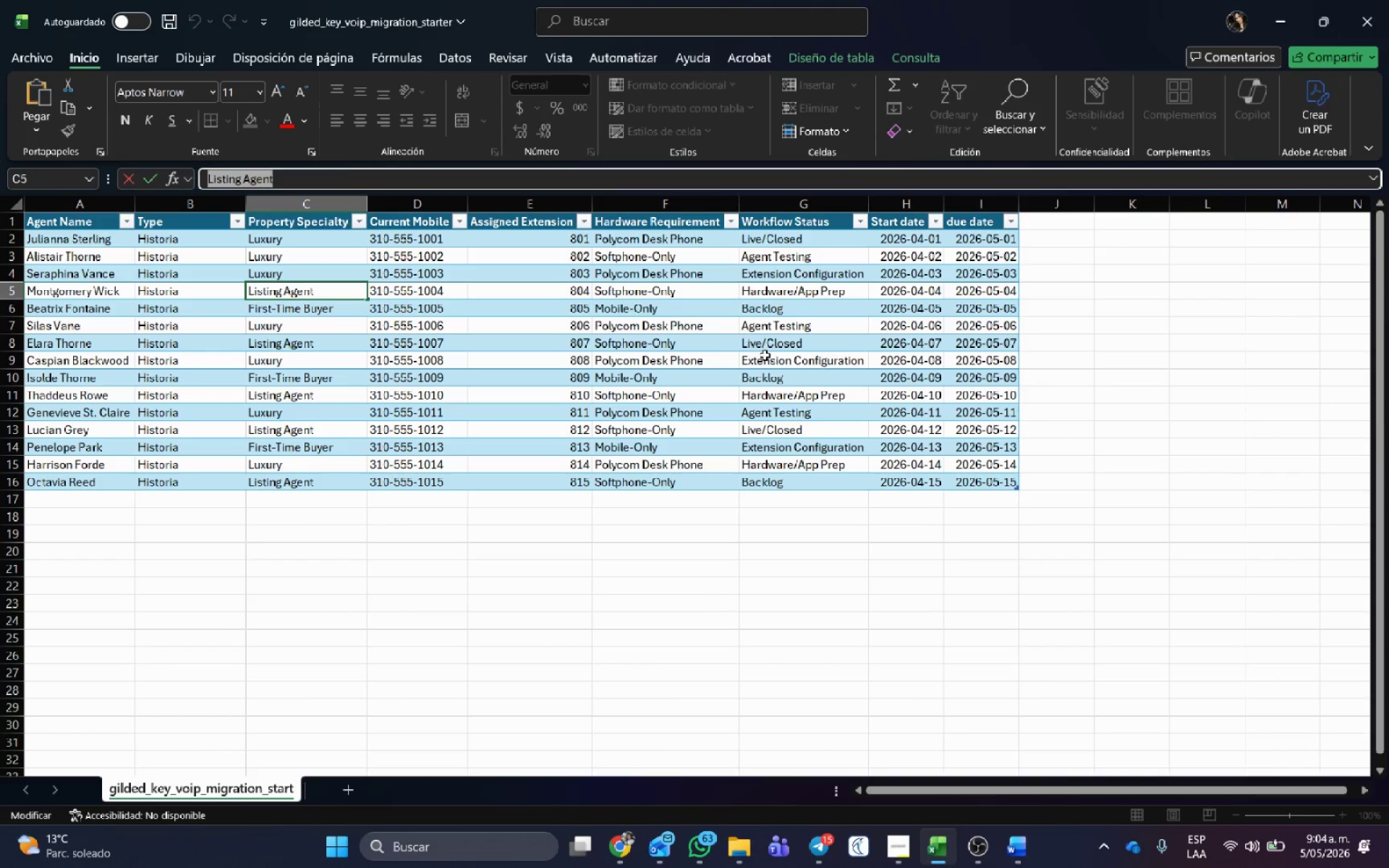 
key(Alt+AltLeft)
 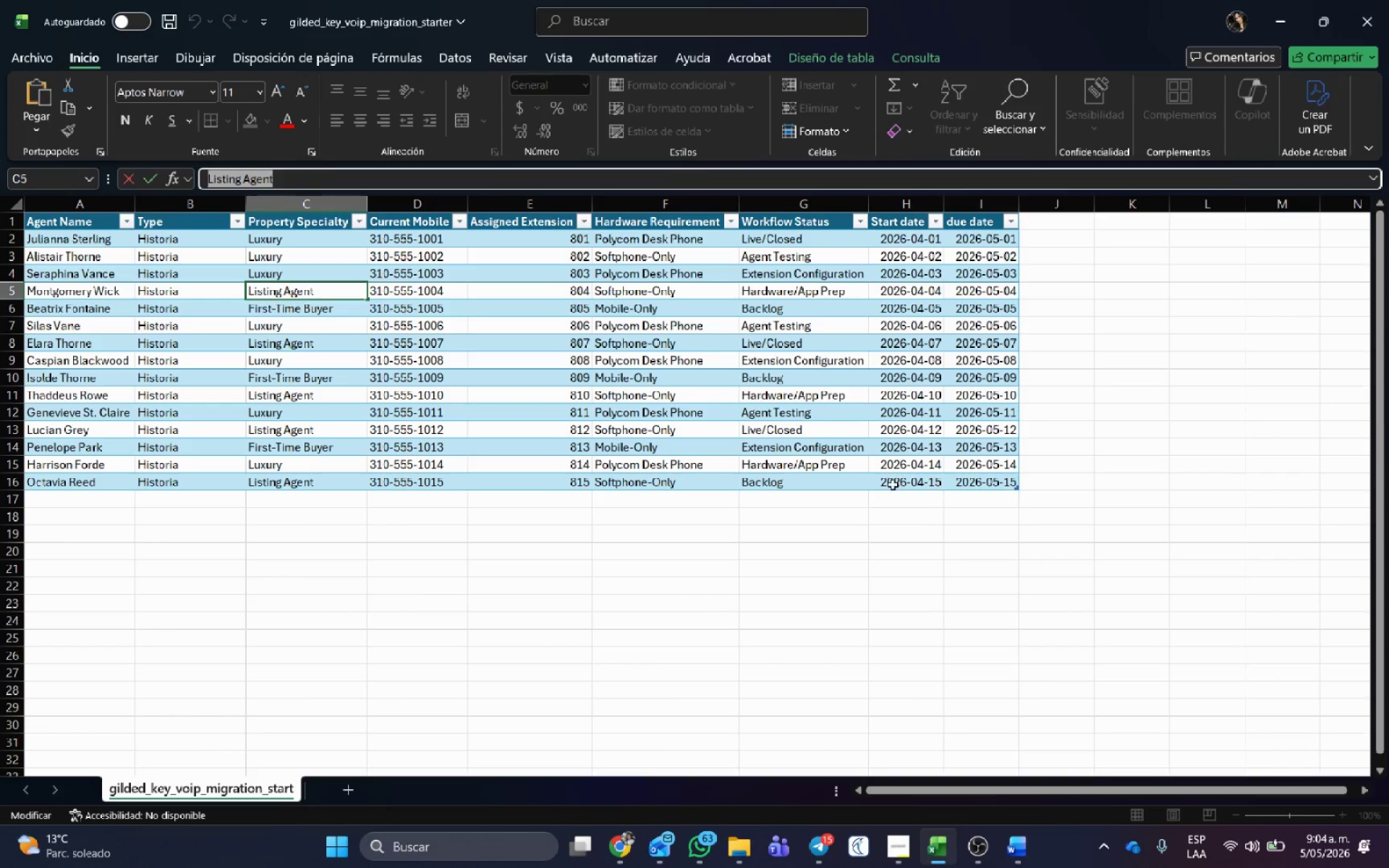 
key(Alt+Tab)
 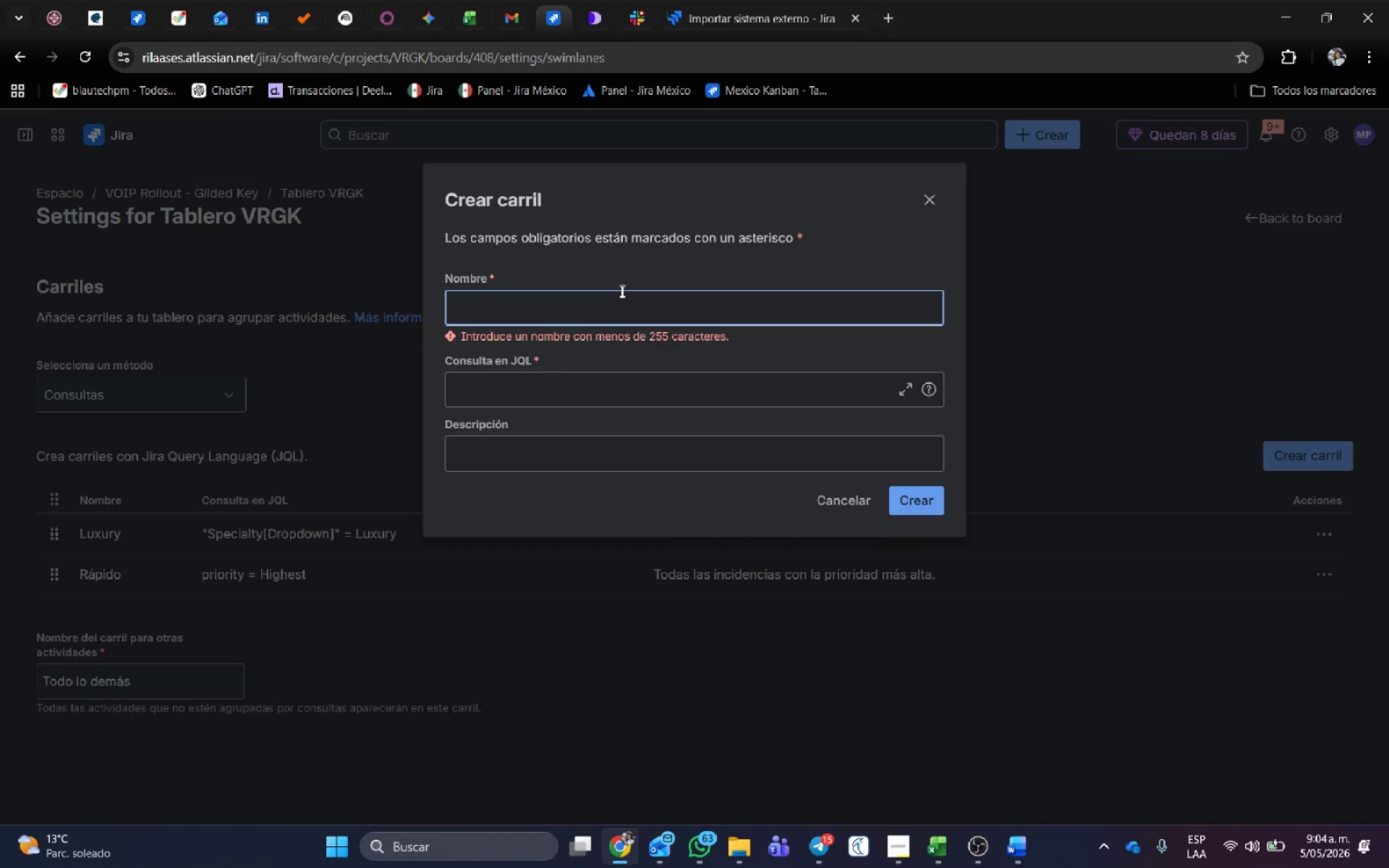 
left_click([619, 292])
 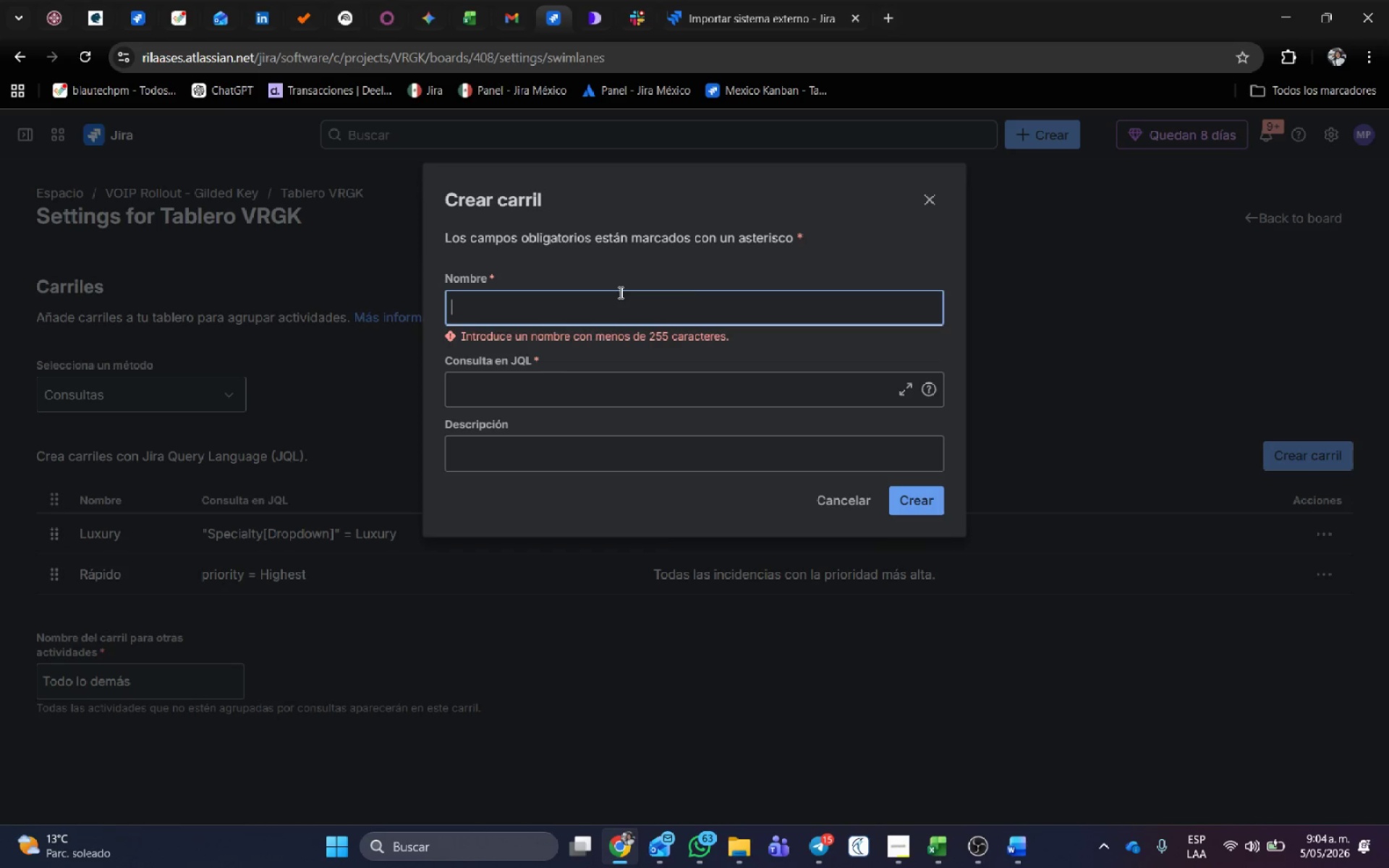 
key(Control+ControlLeft)
 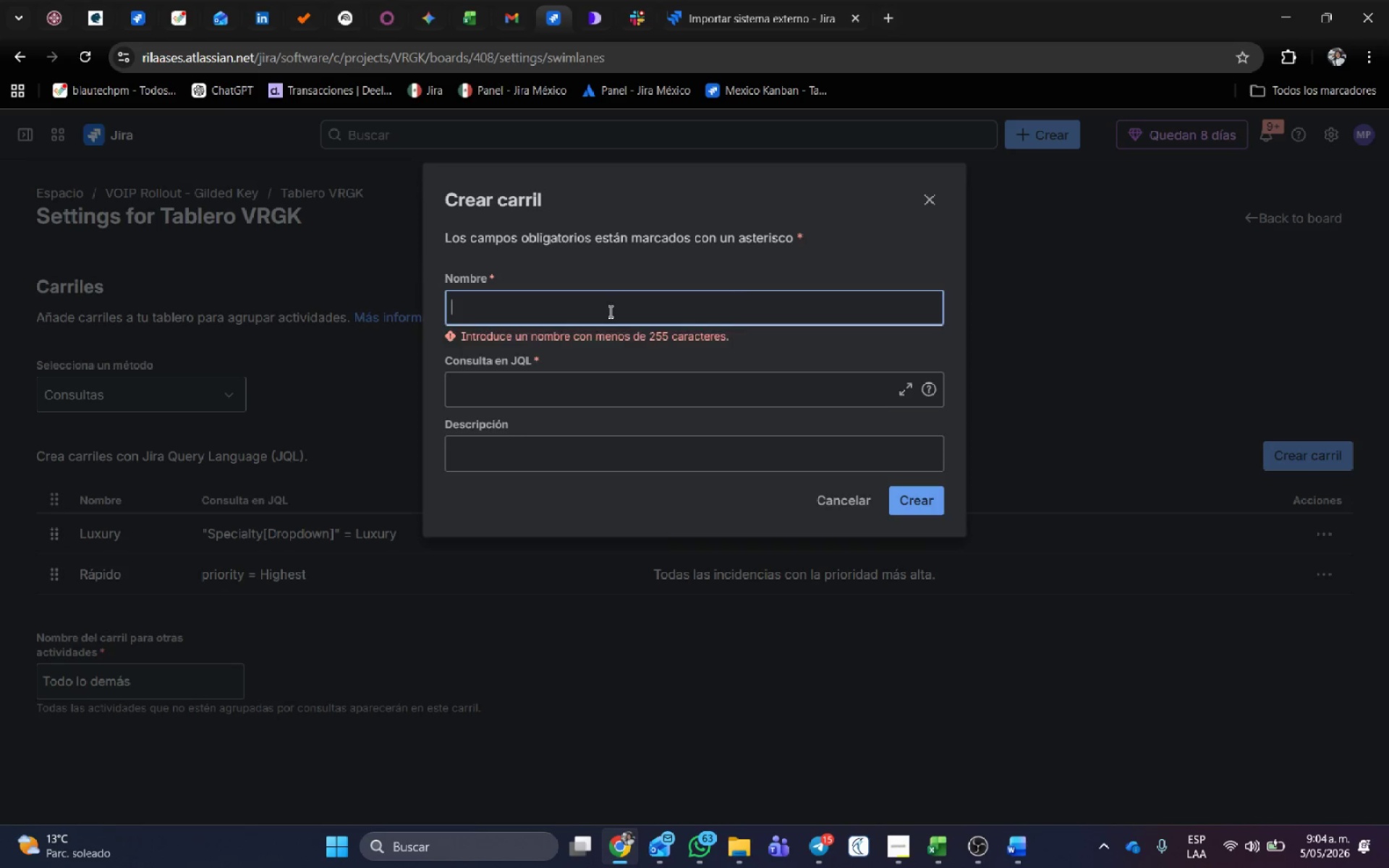 
key(Control+V)
 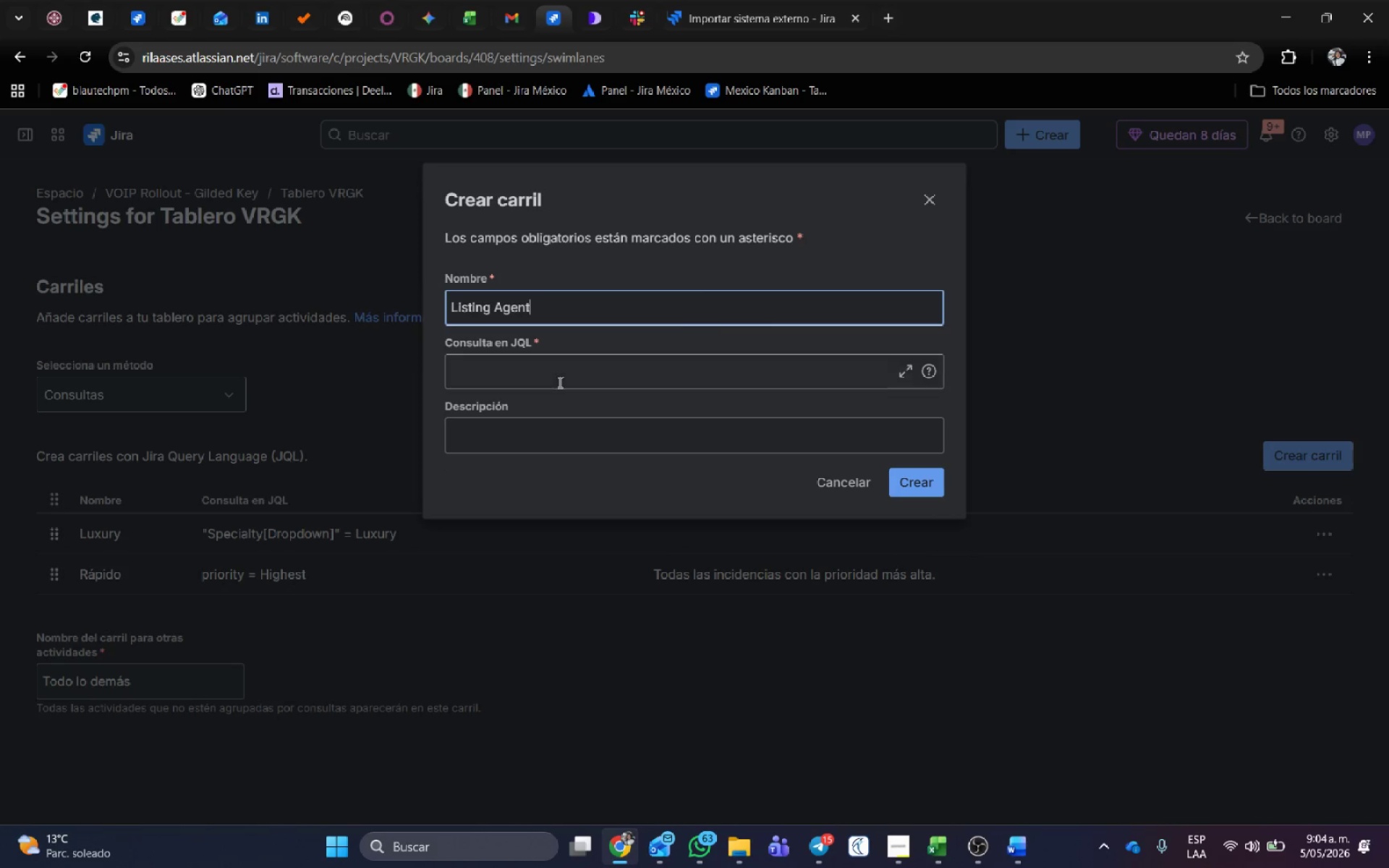 
left_click([556, 380])
 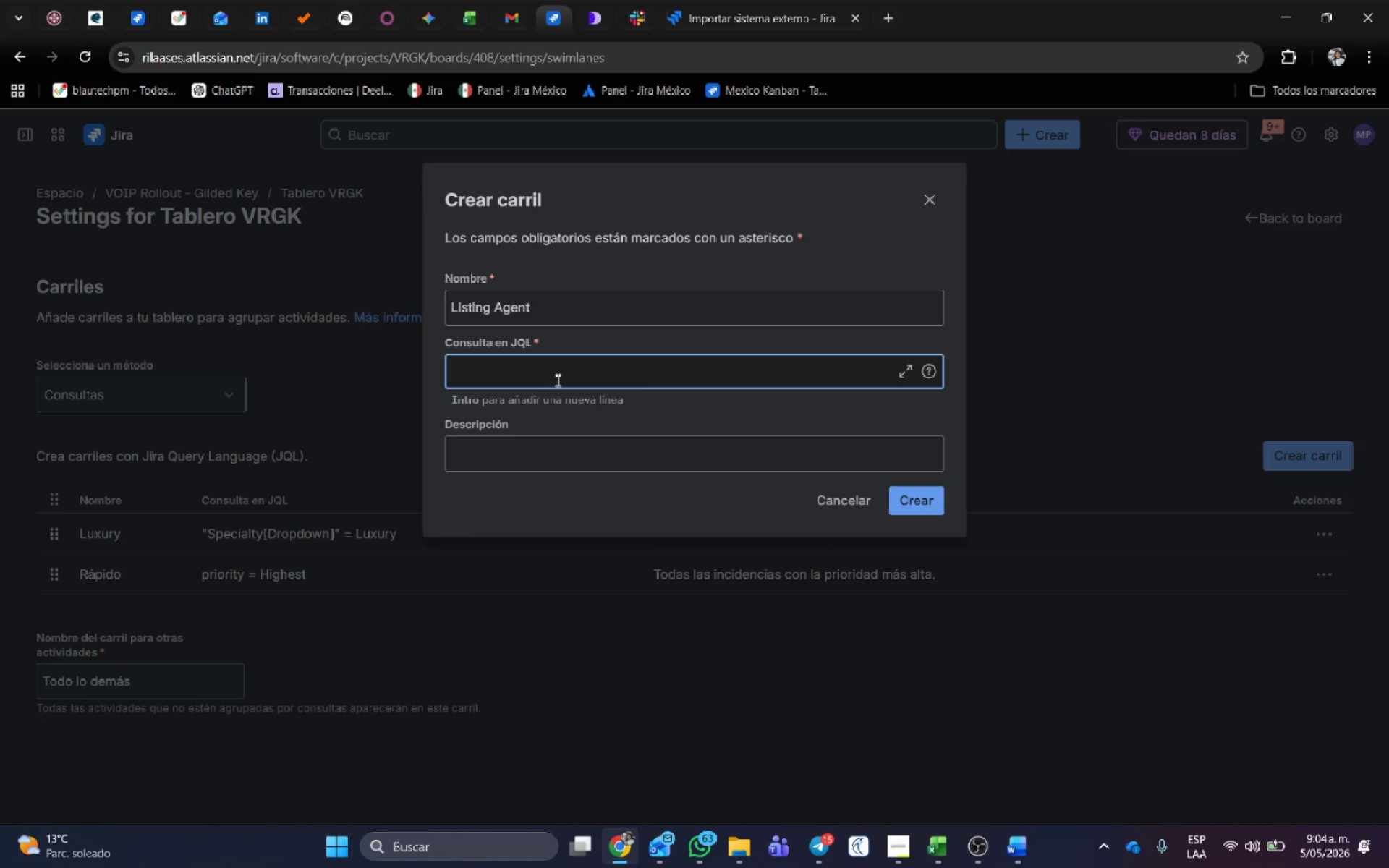 
type(spec)
 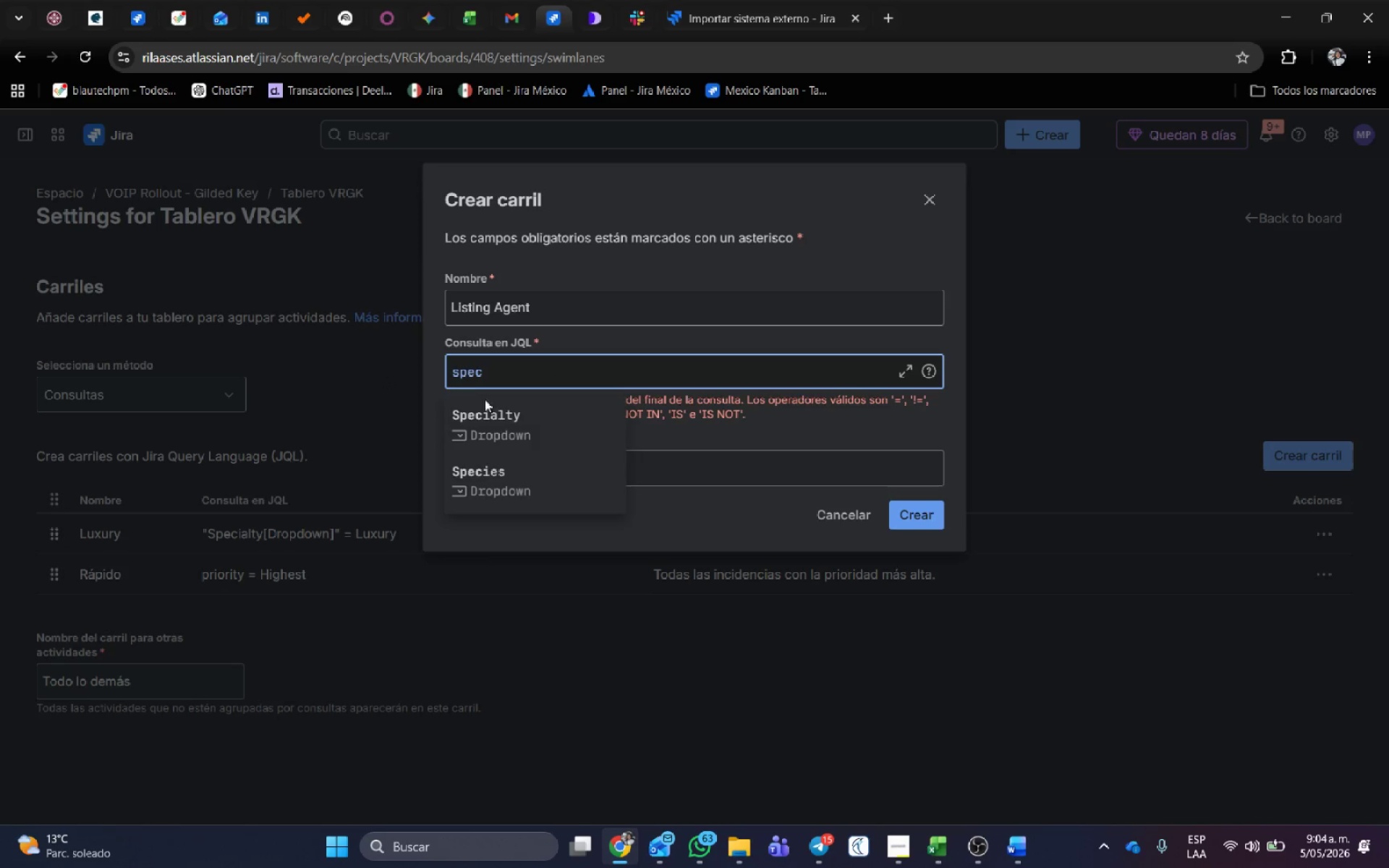 
left_click([506, 412])
 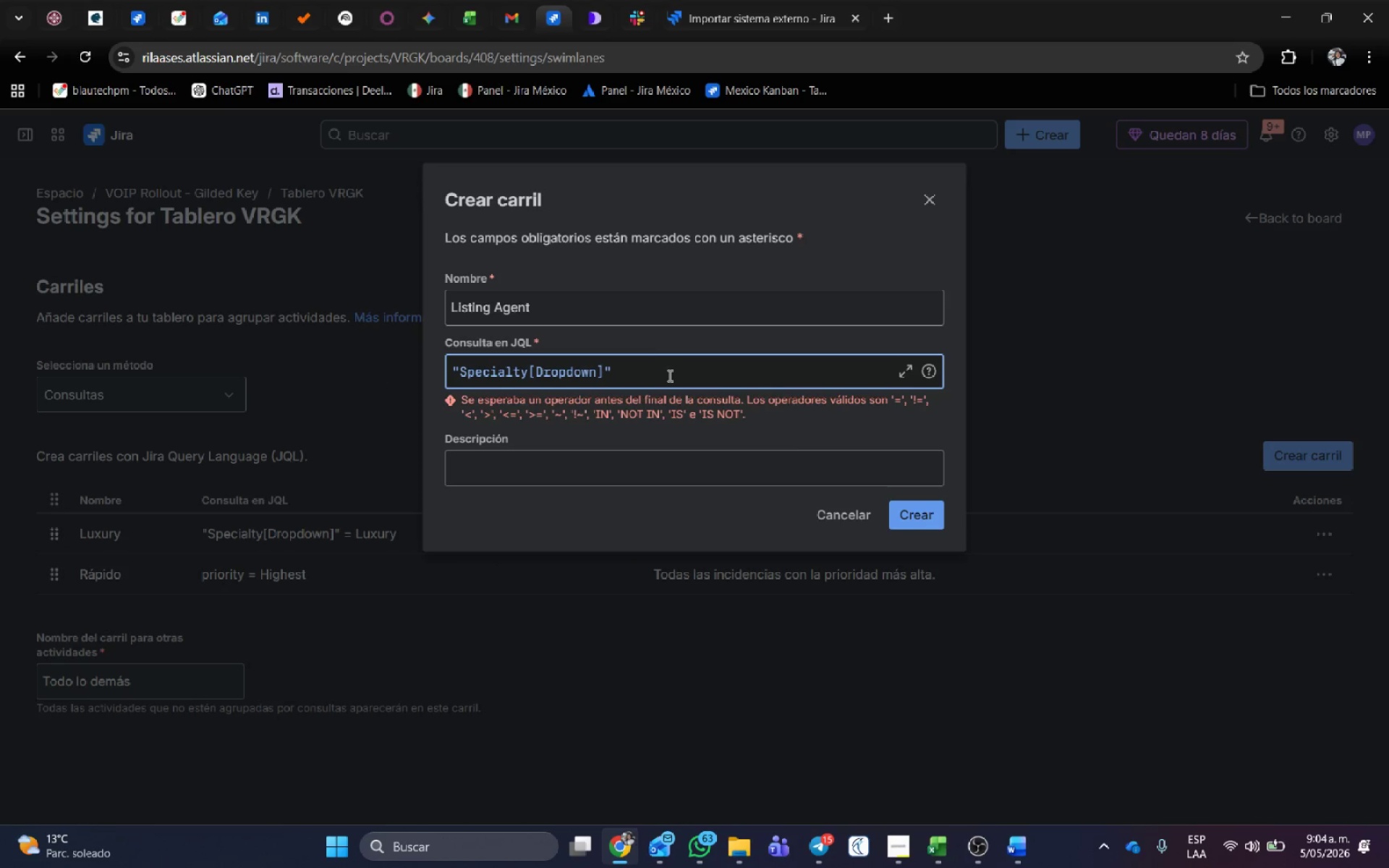 
type( ) list)
 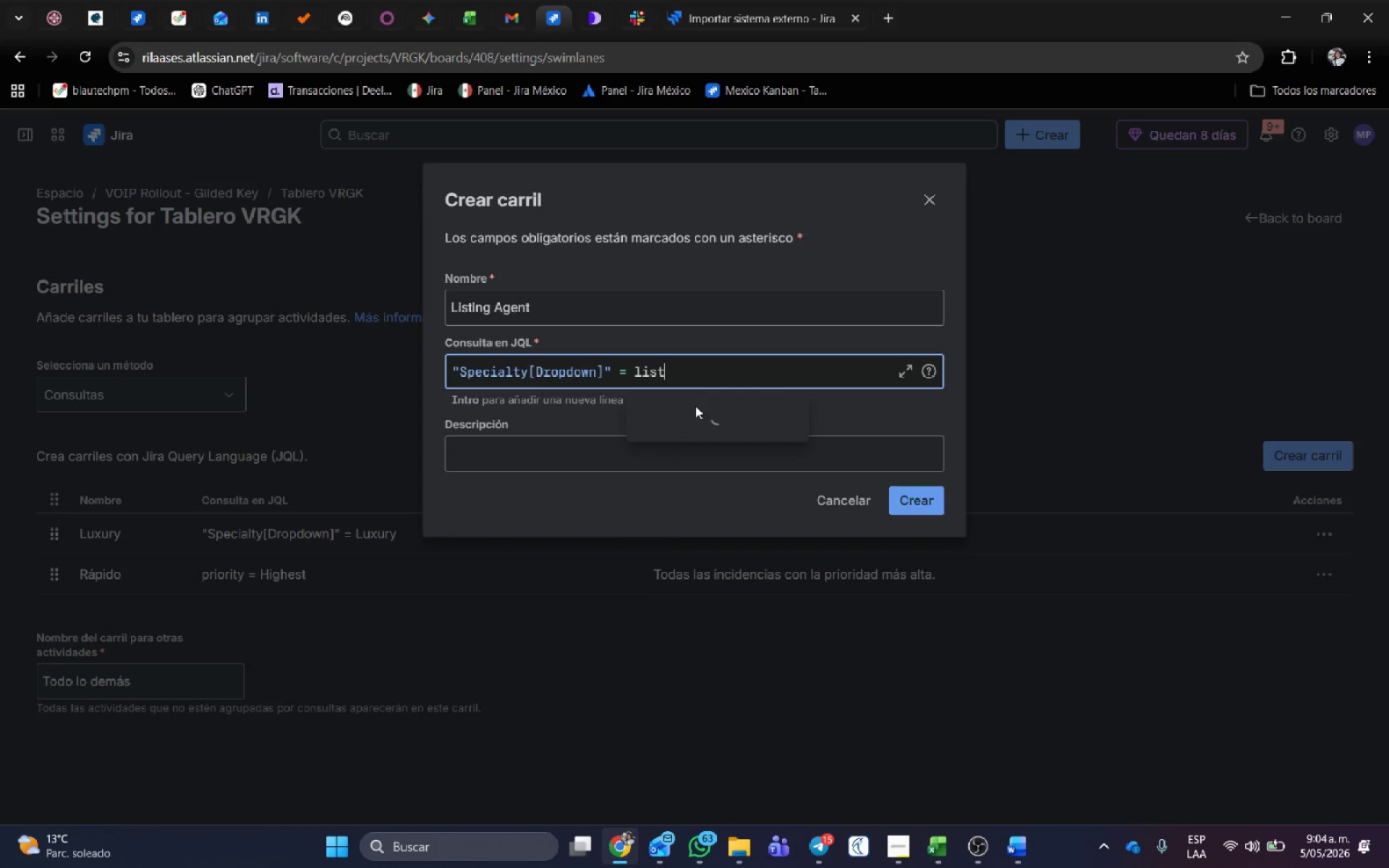 
left_click([699, 424])
 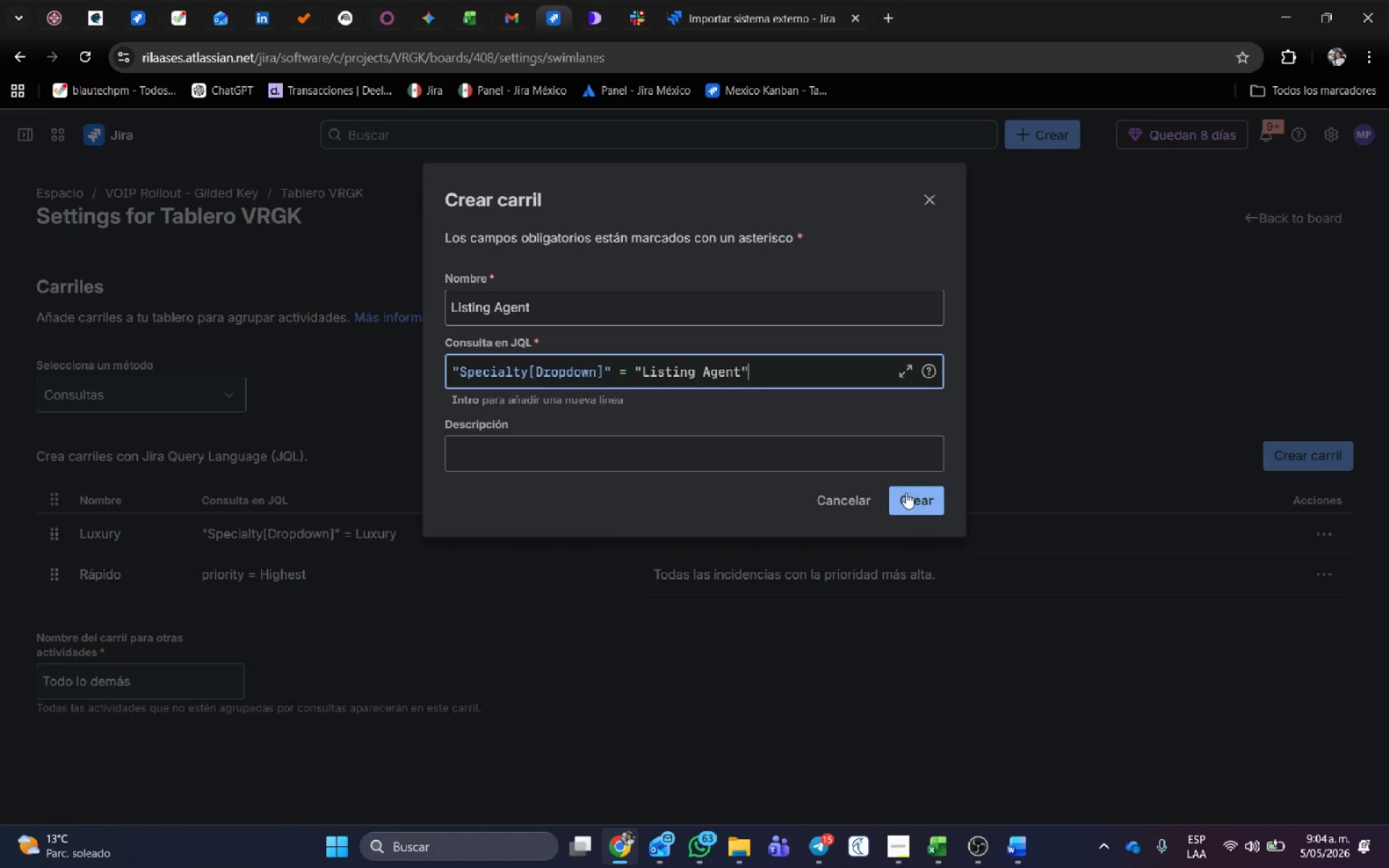 
left_click([906, 493])
 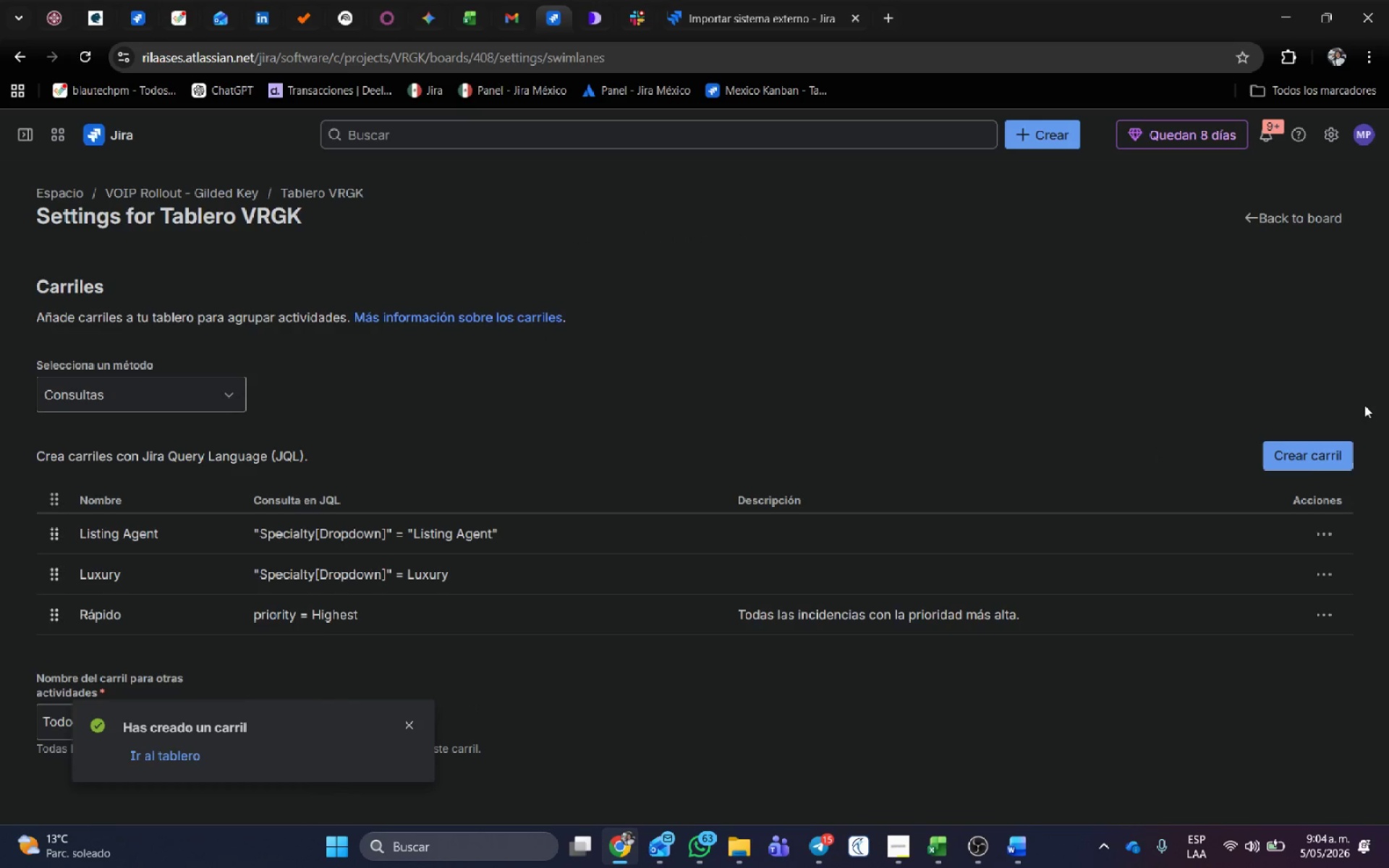 
left_click([1294, 463])
 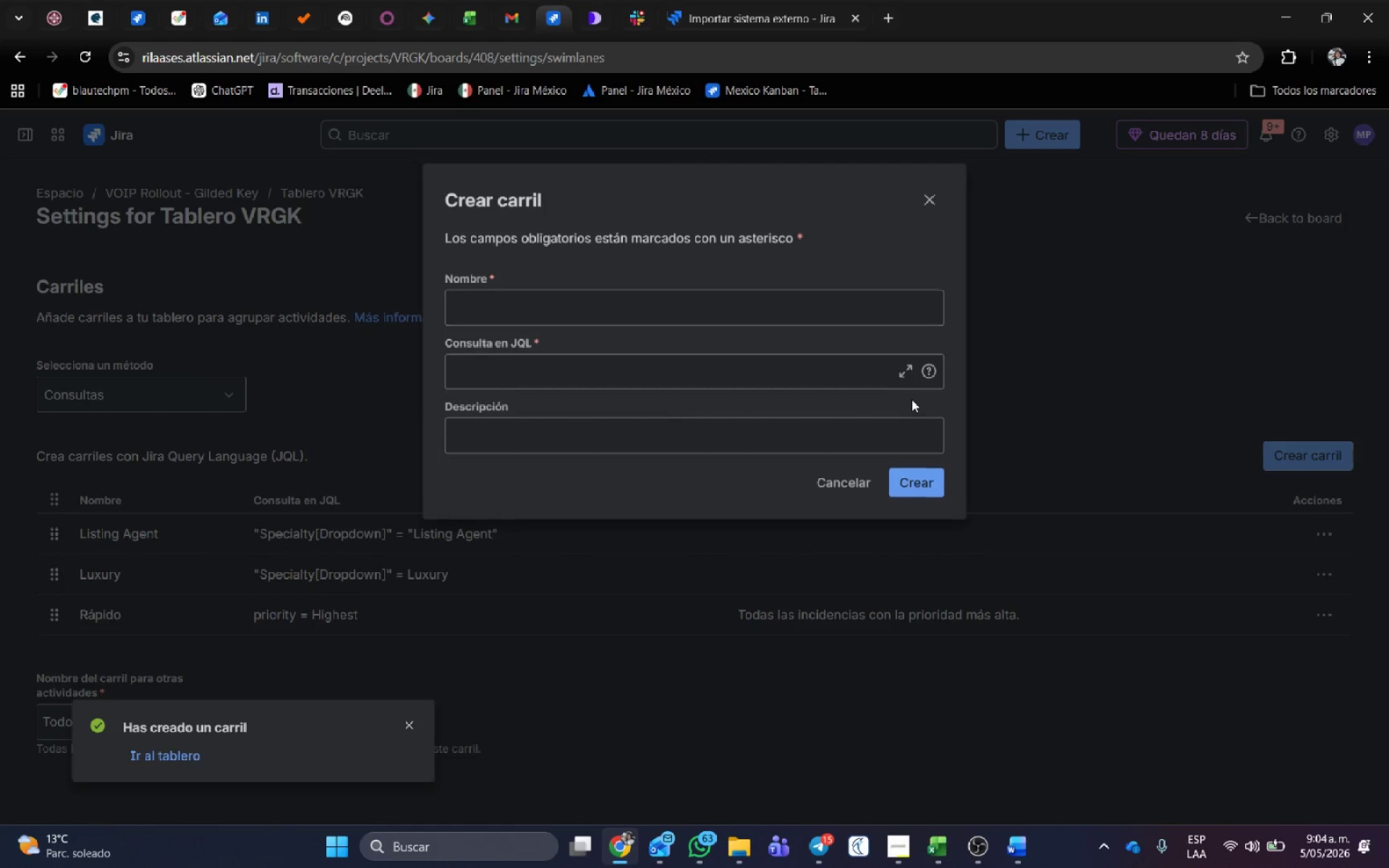 
key(Alt+AltLeft)
 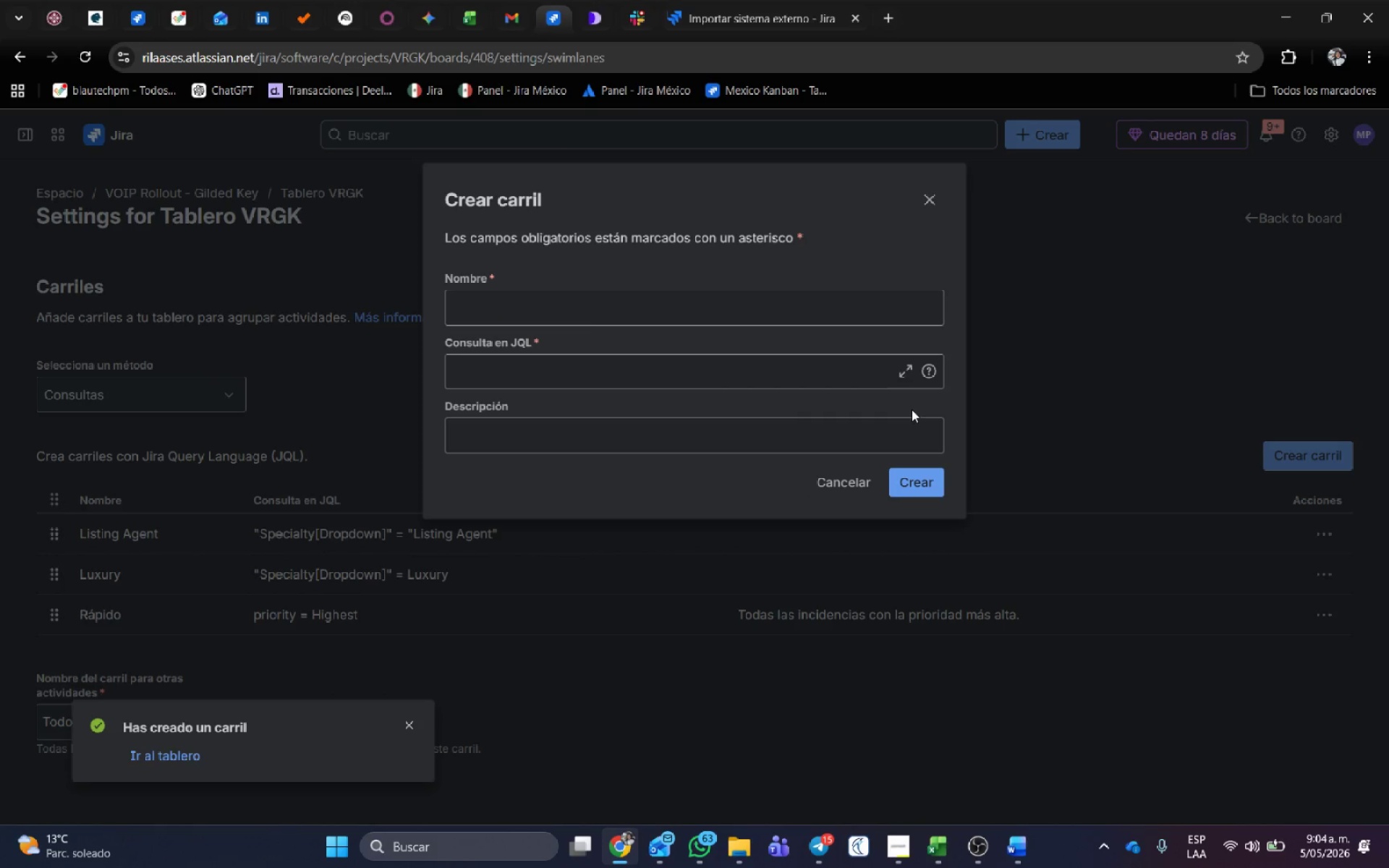 
key(Alt+Tab)
 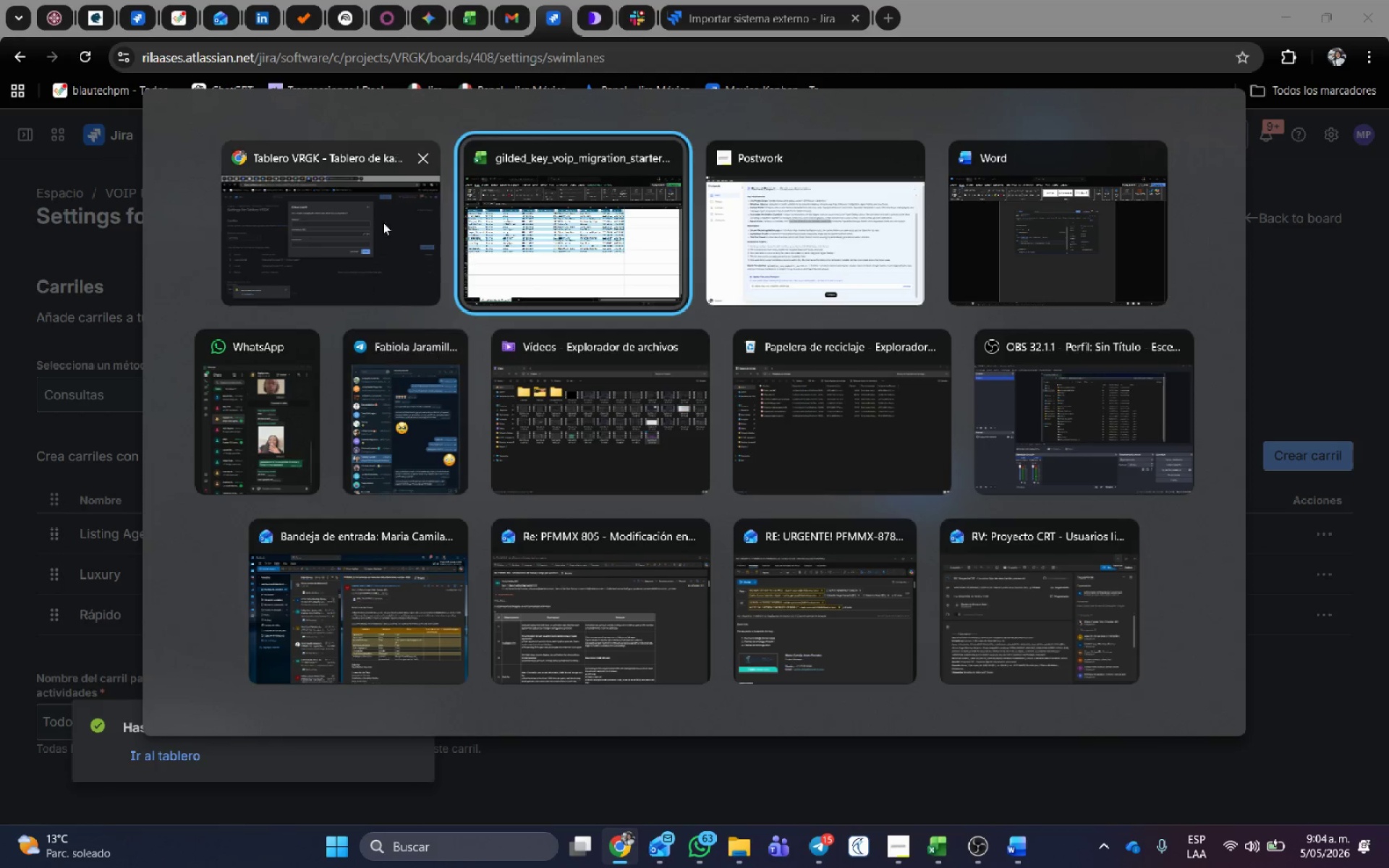 
left_click([543, 230])
 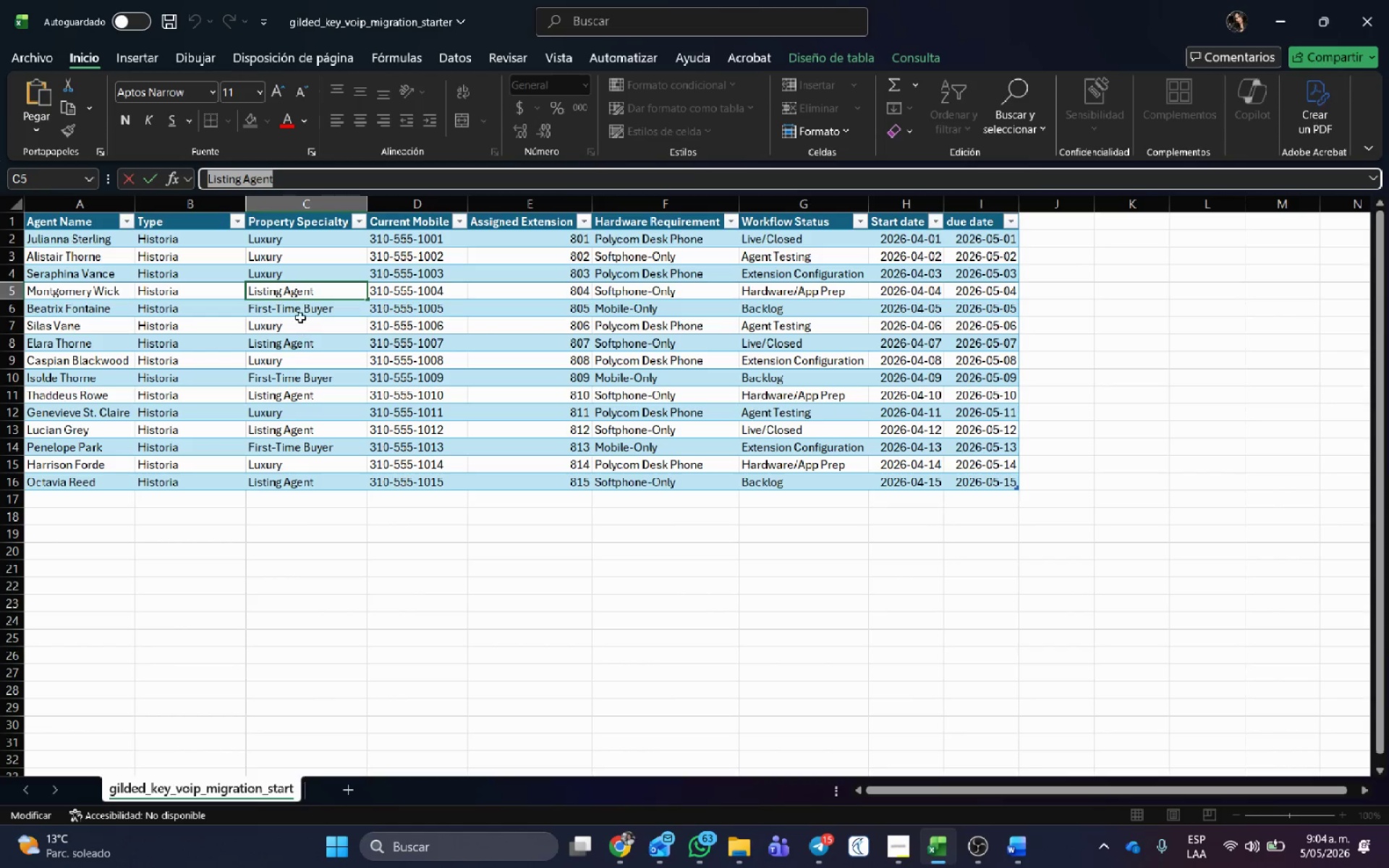 
left_click([297, 309])
 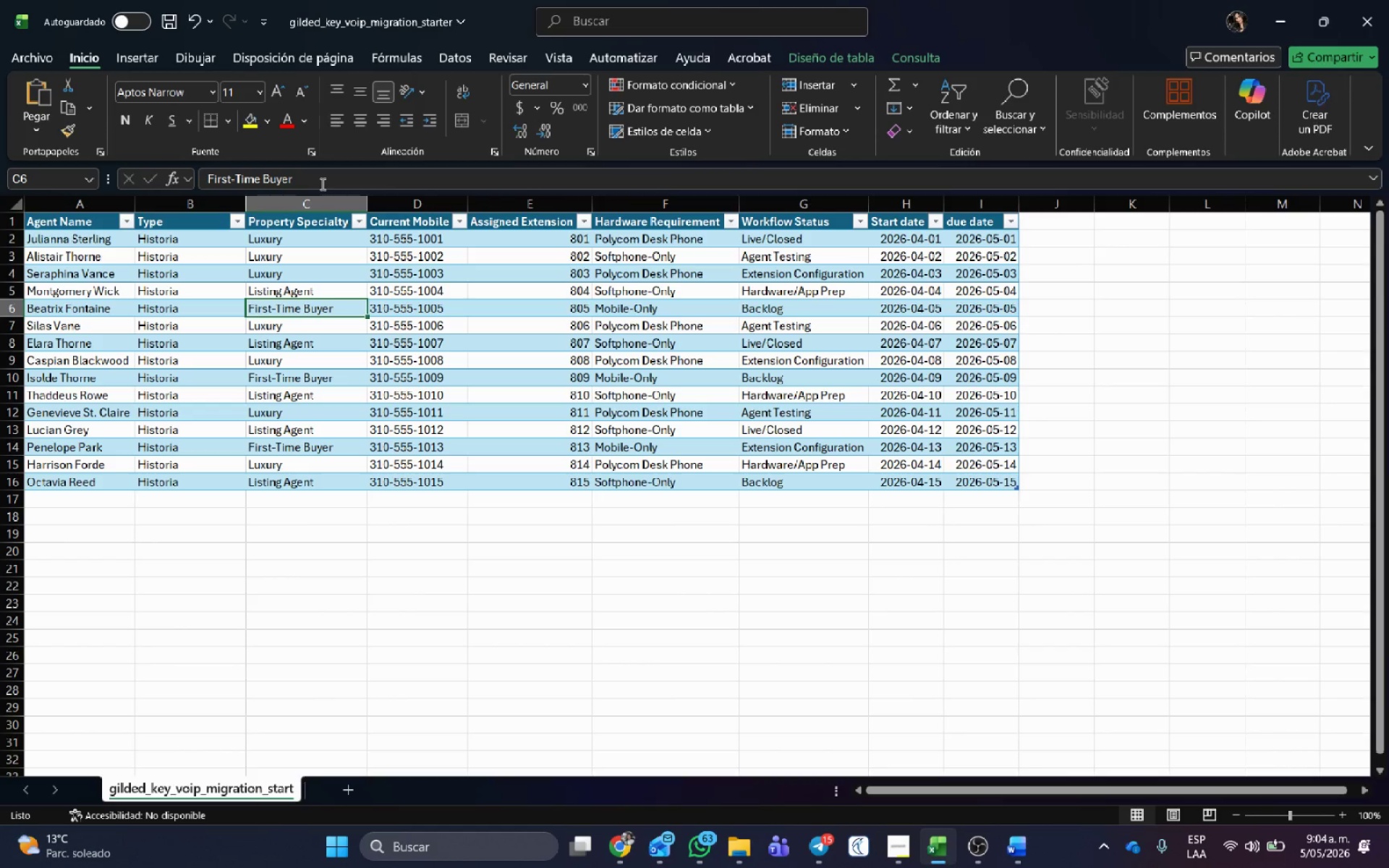 
left_click_drag(start_coordinate=[321, 184], to_coordinate=[38, 147])
 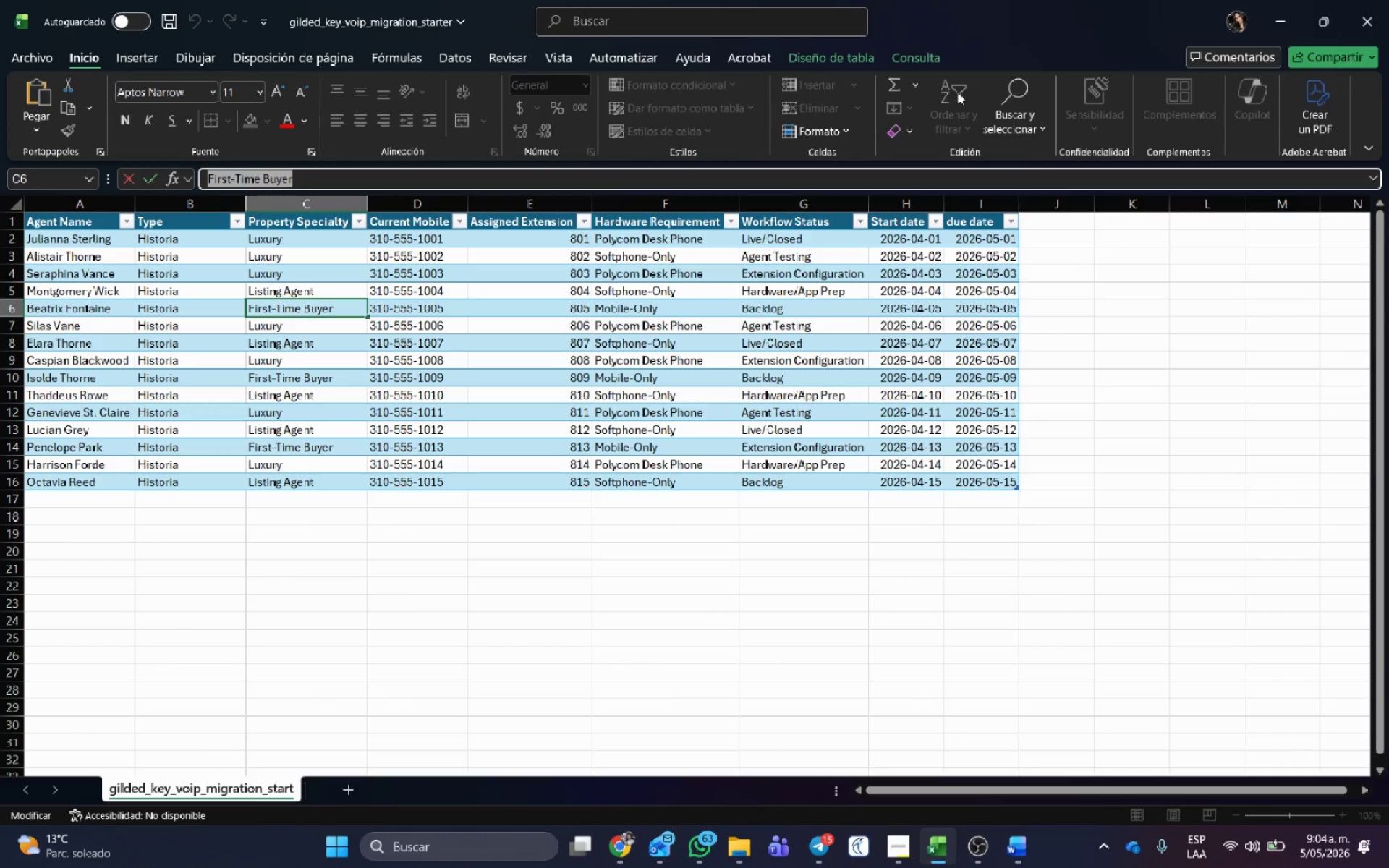 
key(Control+C)